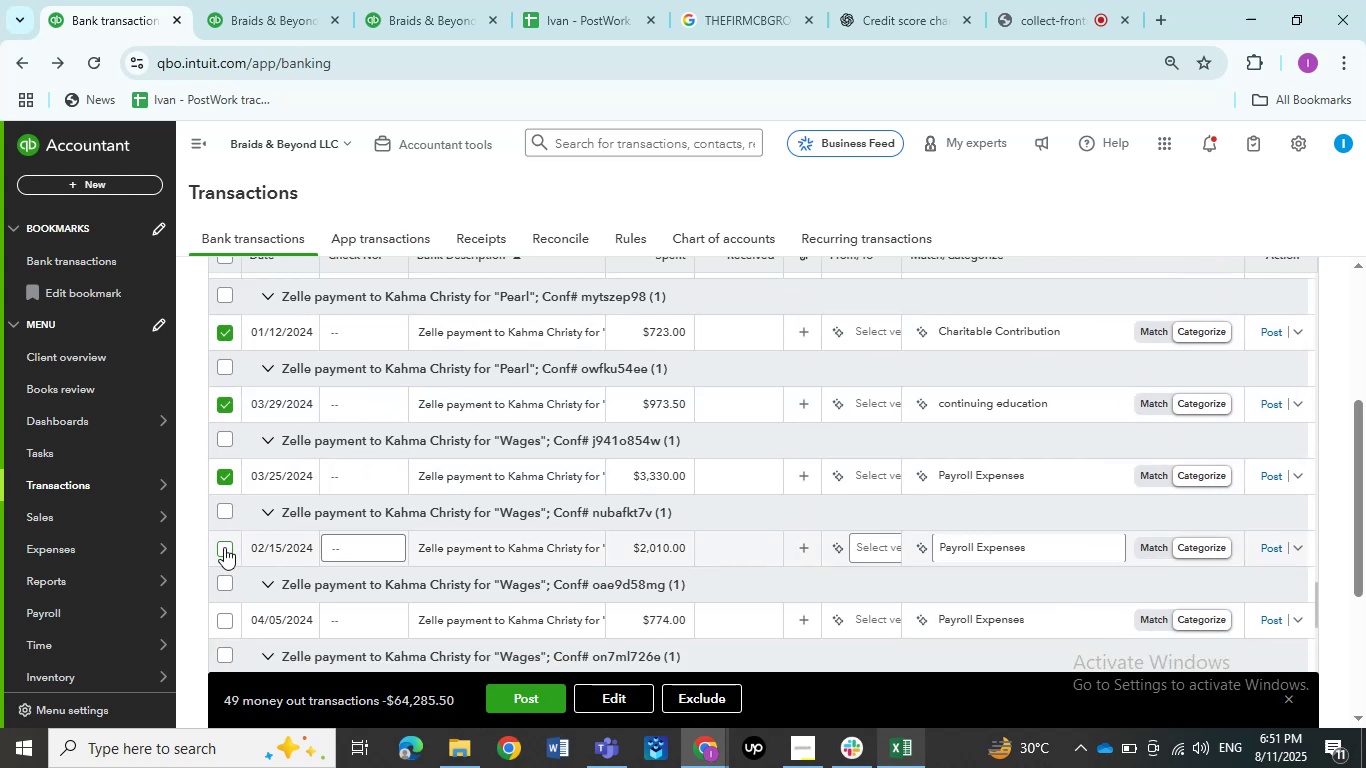 
left_click([222, 547])
 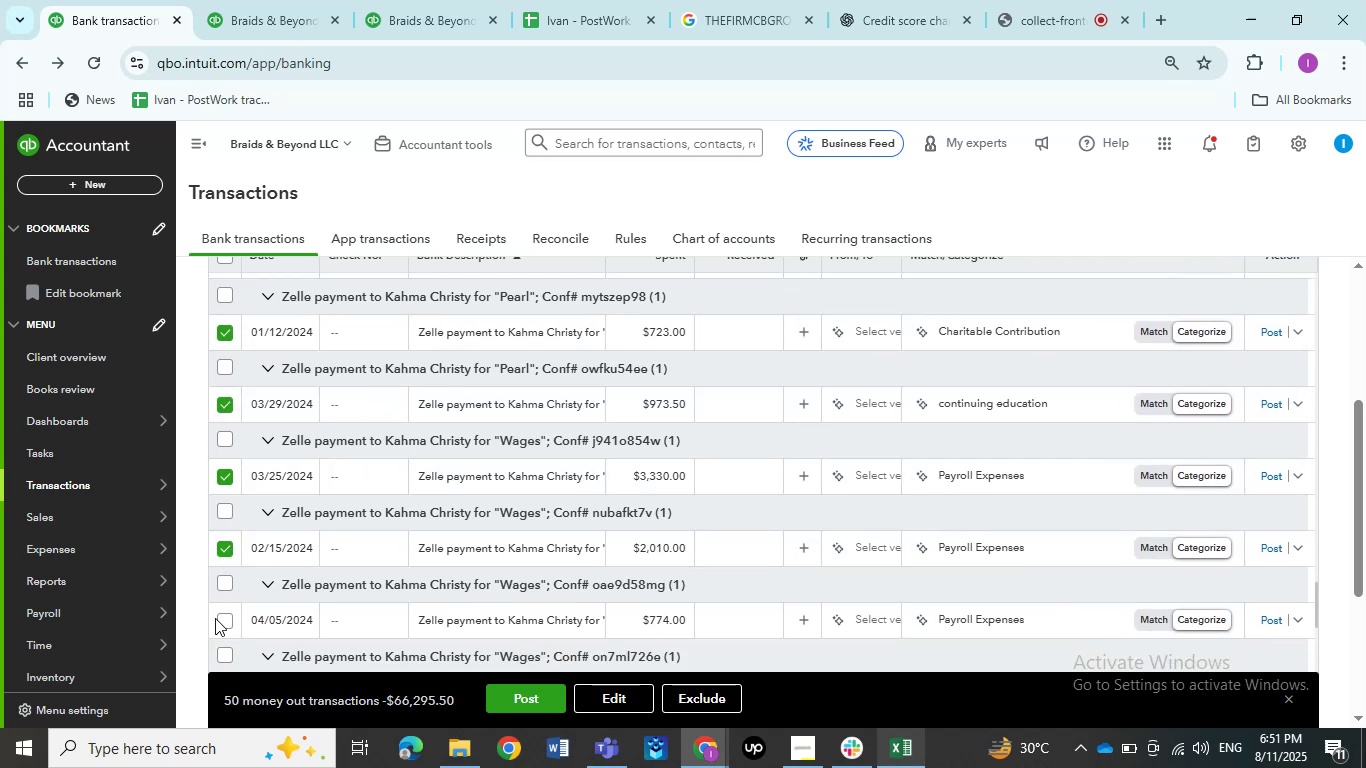 
left_click([223, 621])
 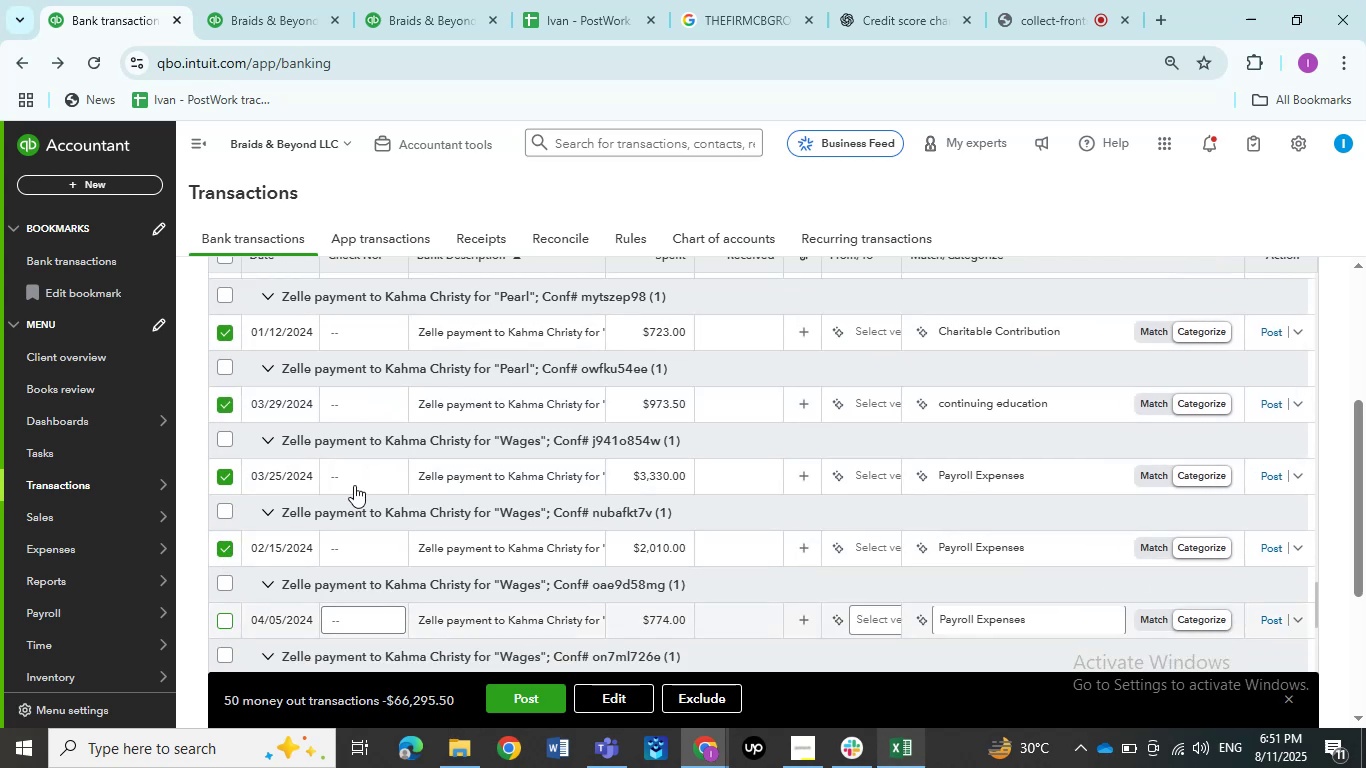 
scroll: coordinate [354, 485], scroll_direction: down, amount: 2.0
 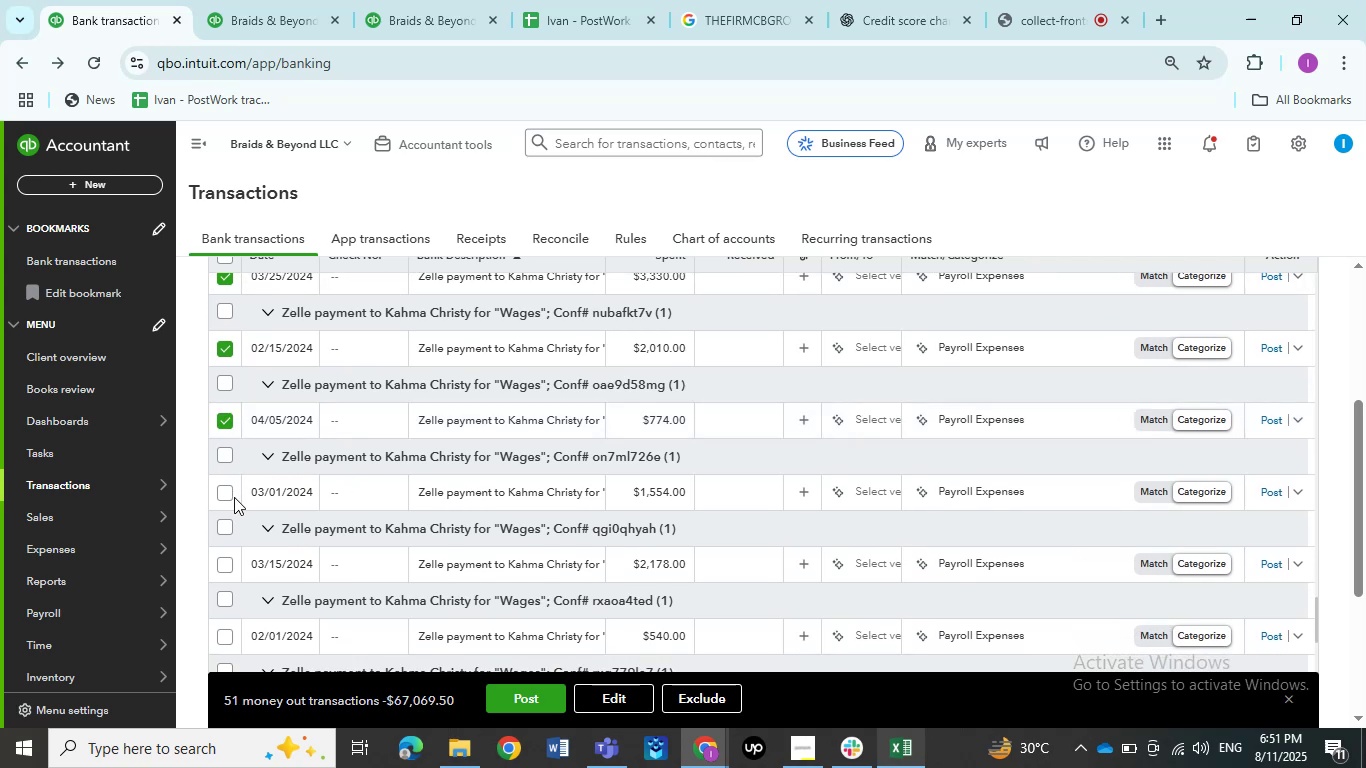 
left_click([228, 497])
 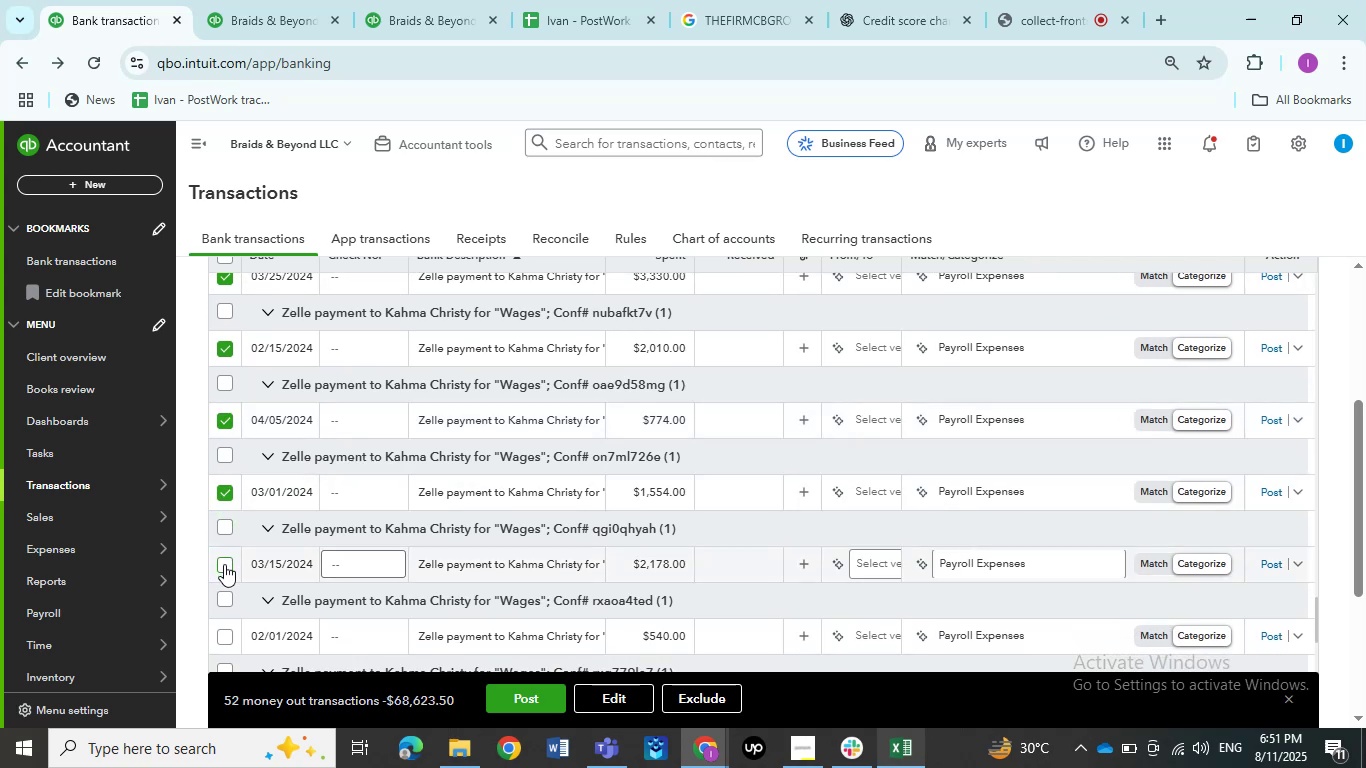 
left_click([224, 564])
 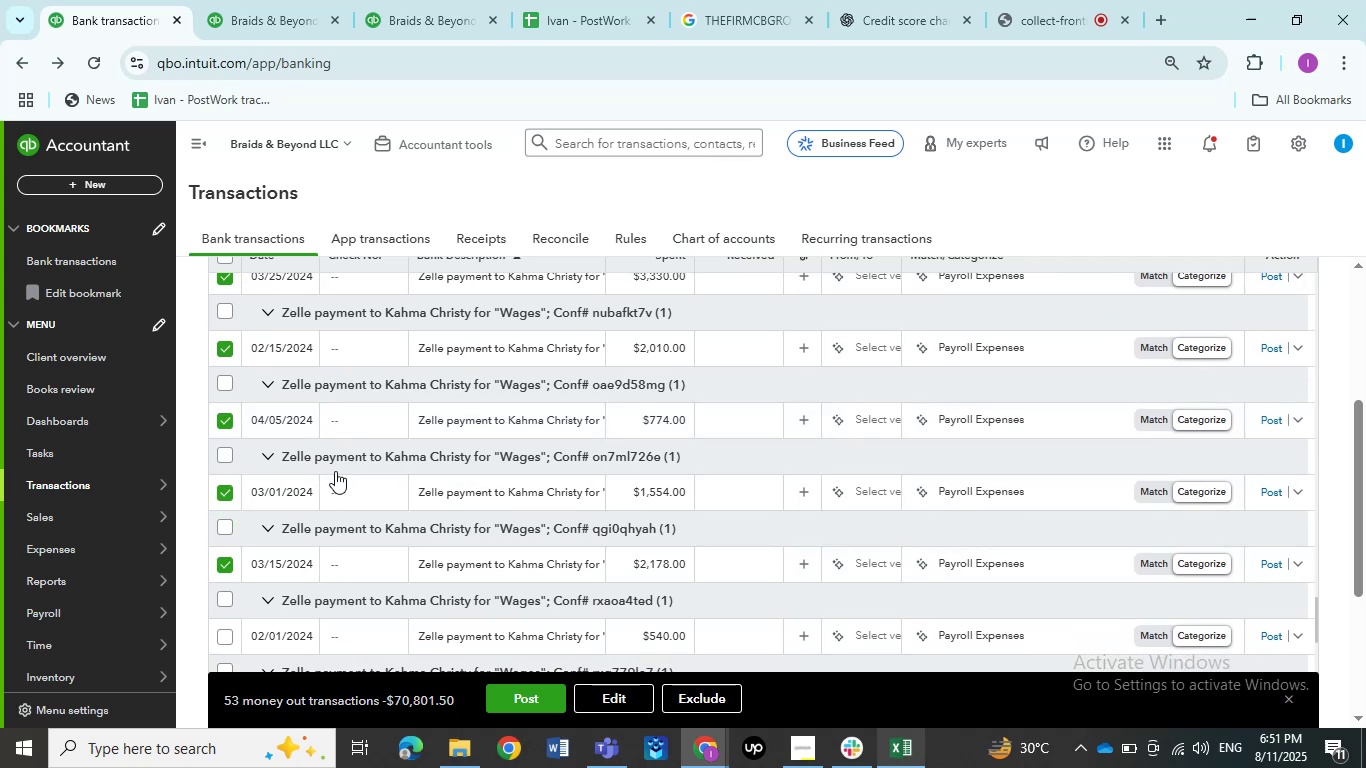 
scroll: coordinate [320, 480], scroll_direction: down, amount: 2.0
 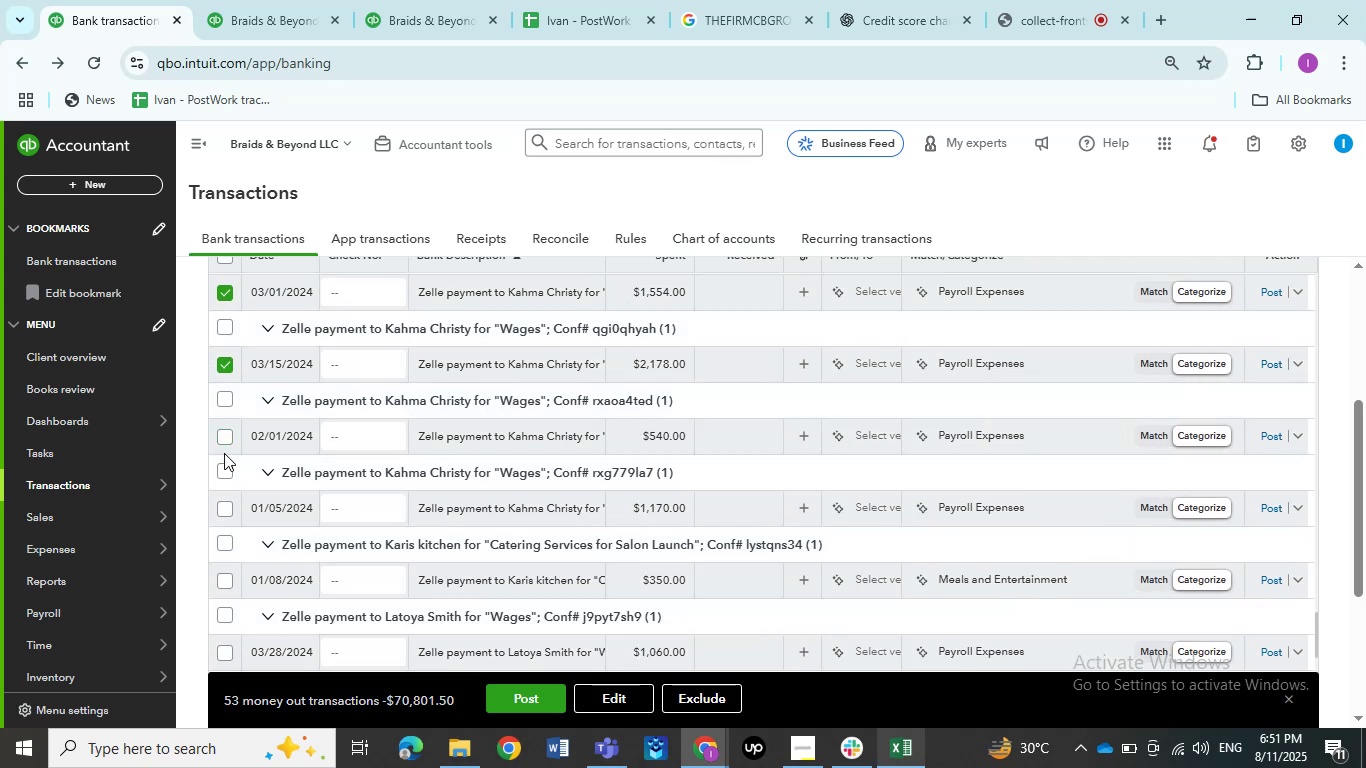 
left_click([225, 442])
 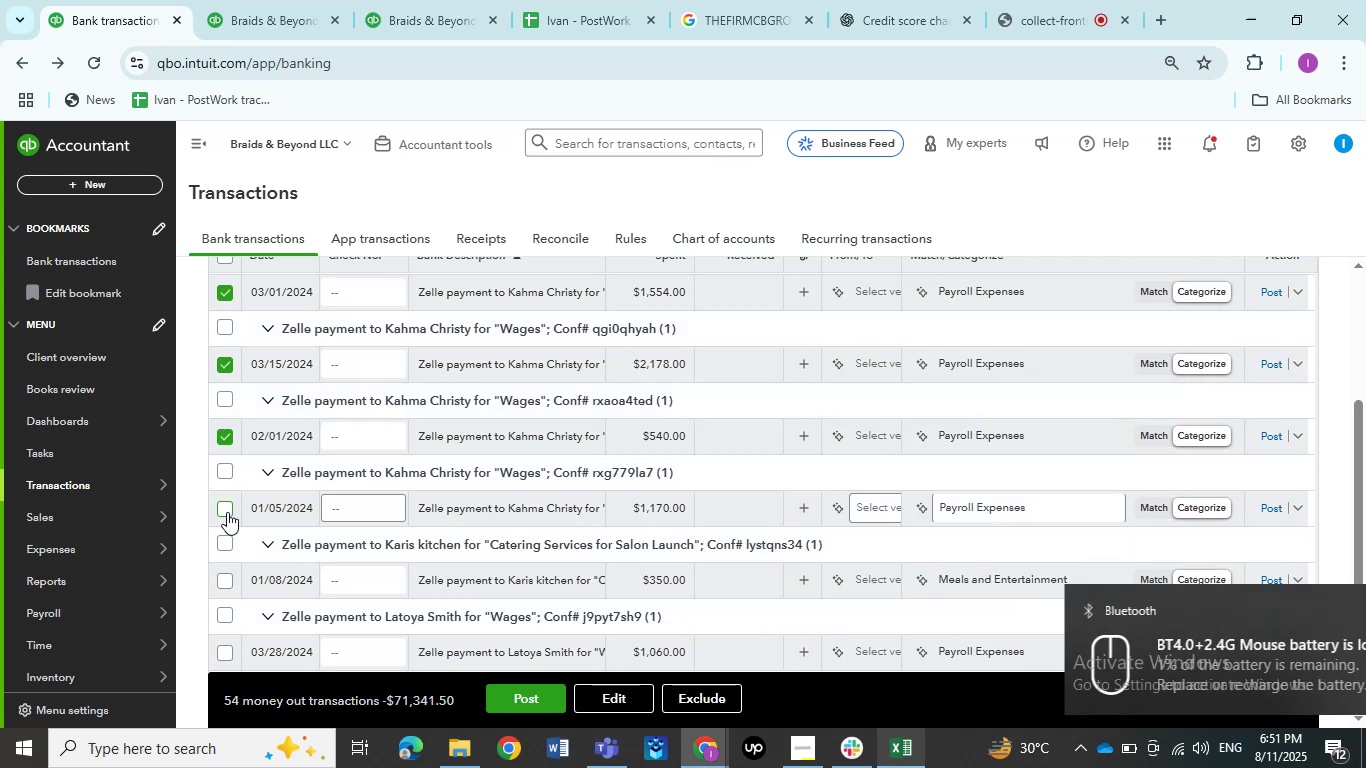 
left_click([226, 511])
 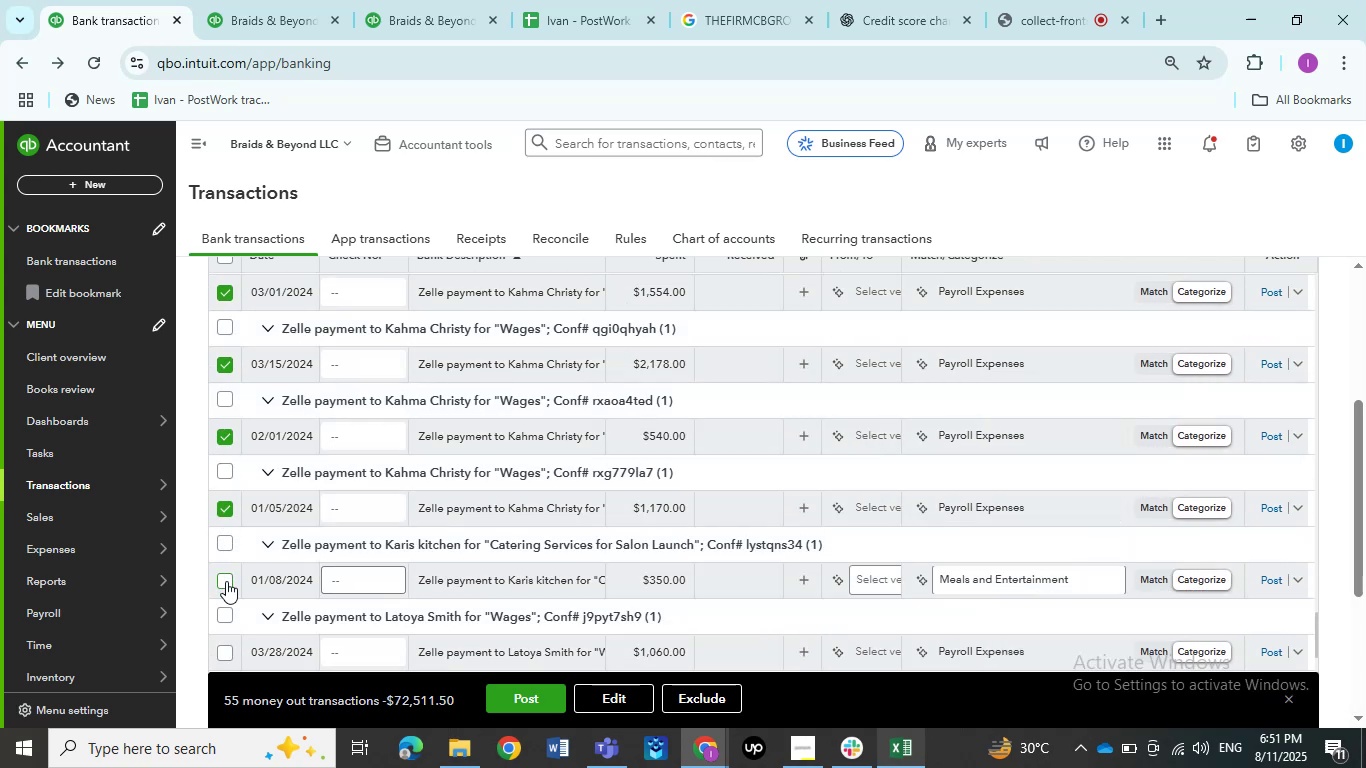 
left_click([226, 581])
 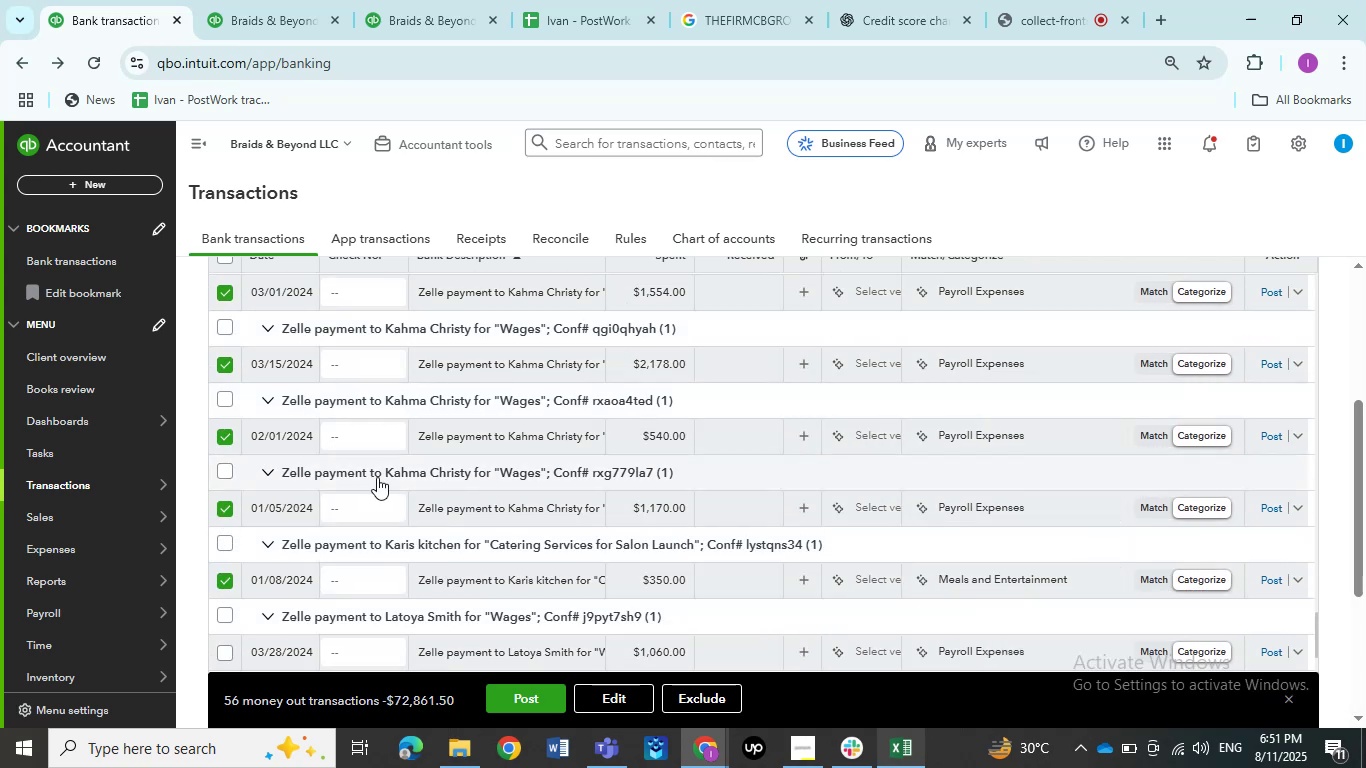 
scroll: coordinate [379, 478], scroll_direction: down, amount: 1.0
 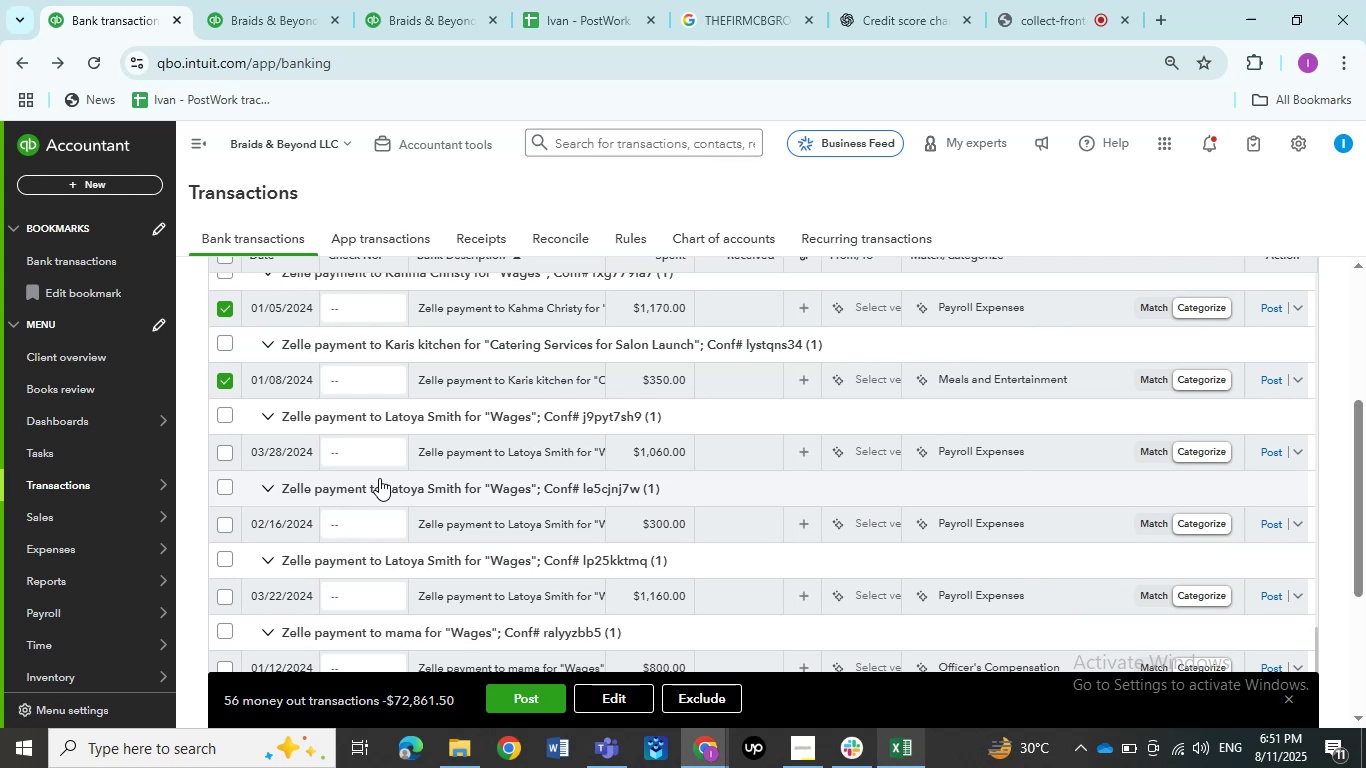 
scroll: coordinate [379, 478], scroll_direction: up, amount: 1.0
 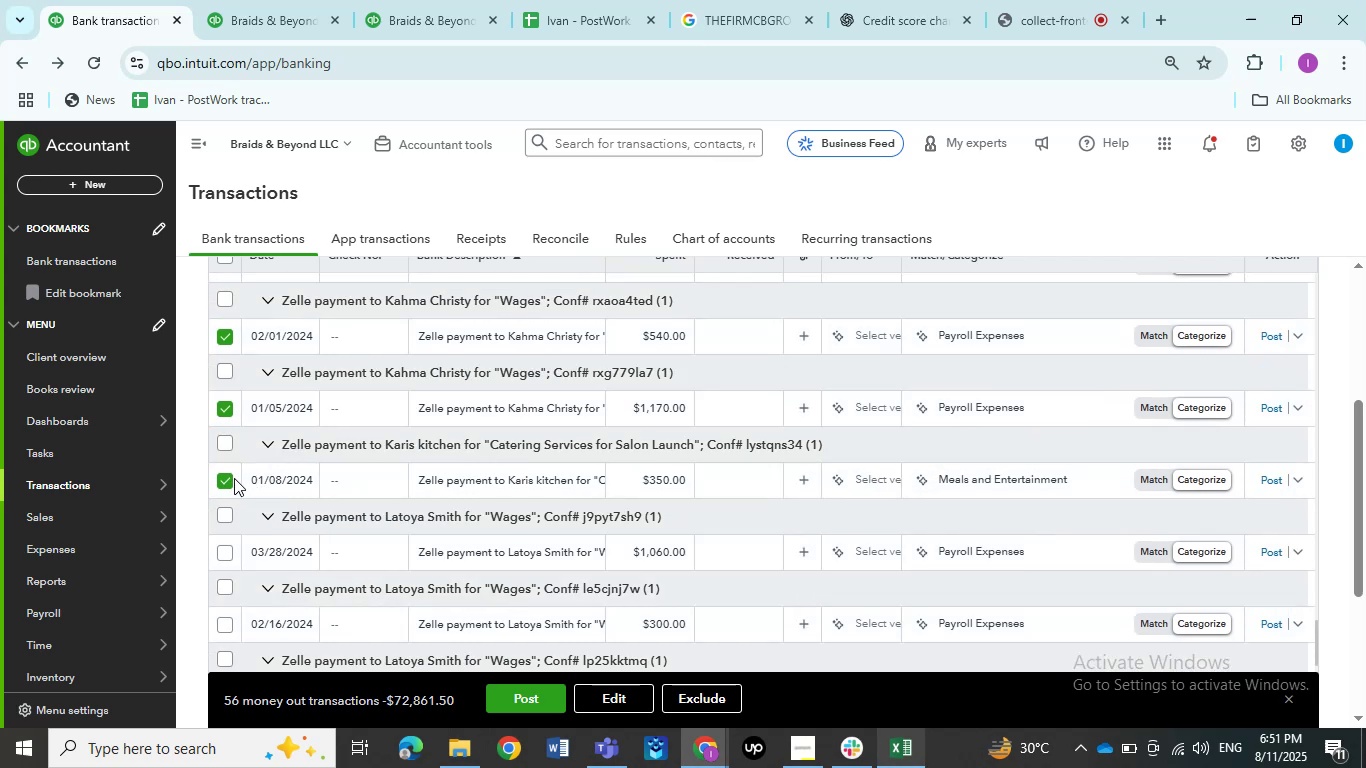 
left_click([230, 478])
 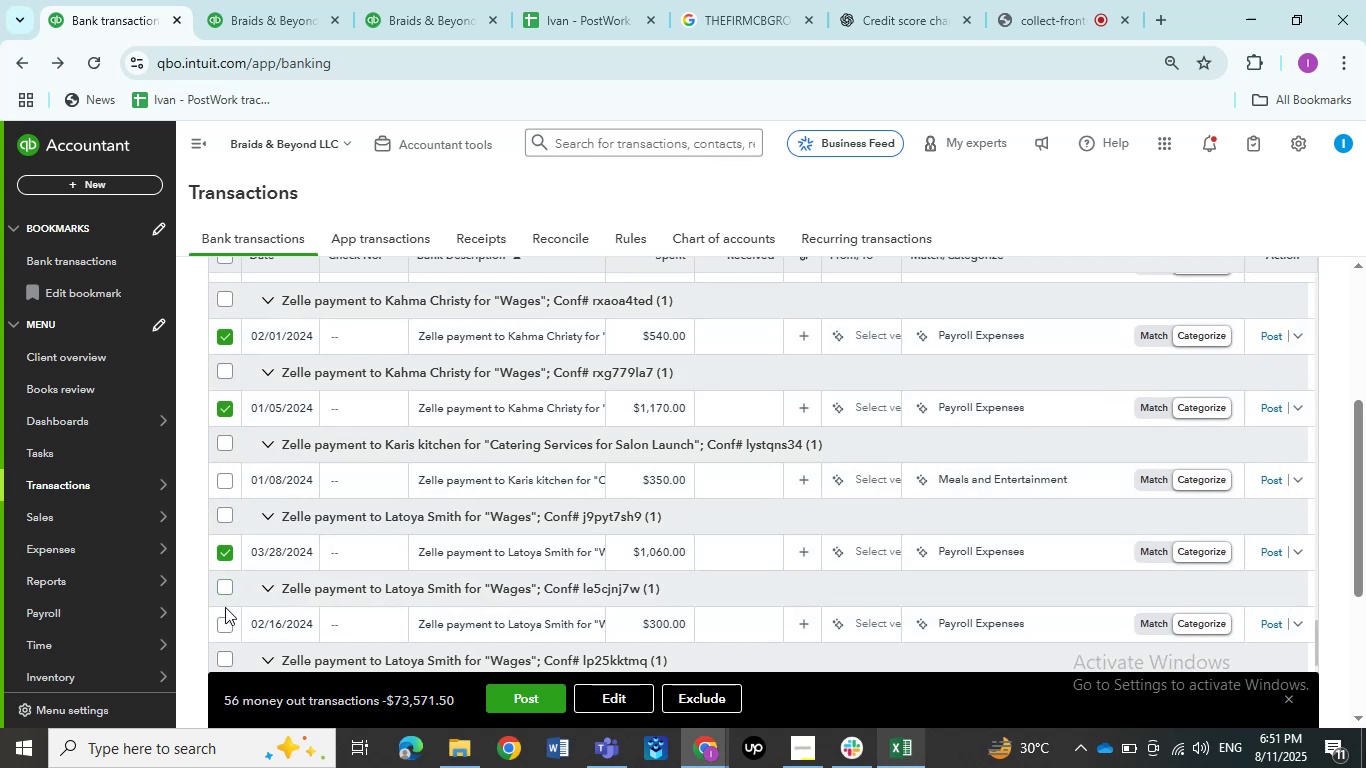 
left_click([225, 622])
 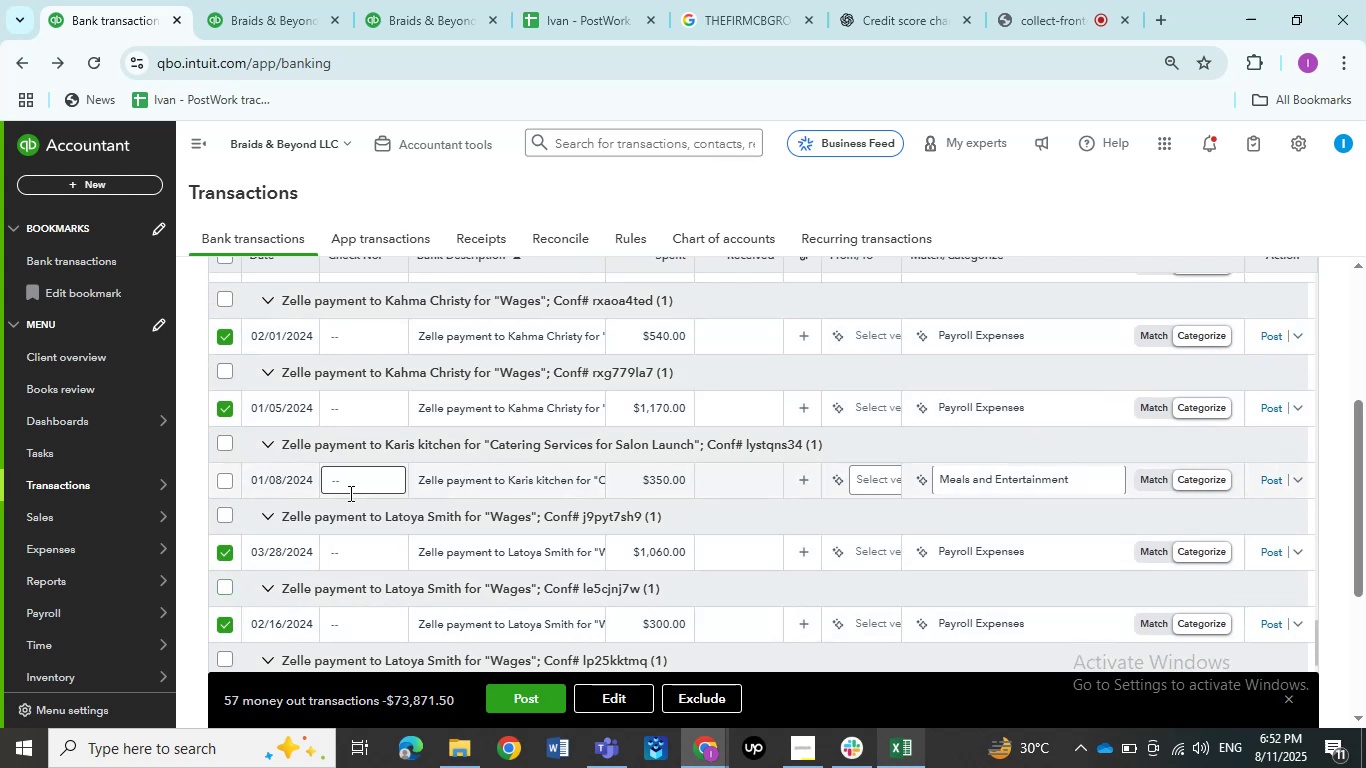 
scroll: coordinate [349, 493], scroll_direction: down, amount: 2.0
 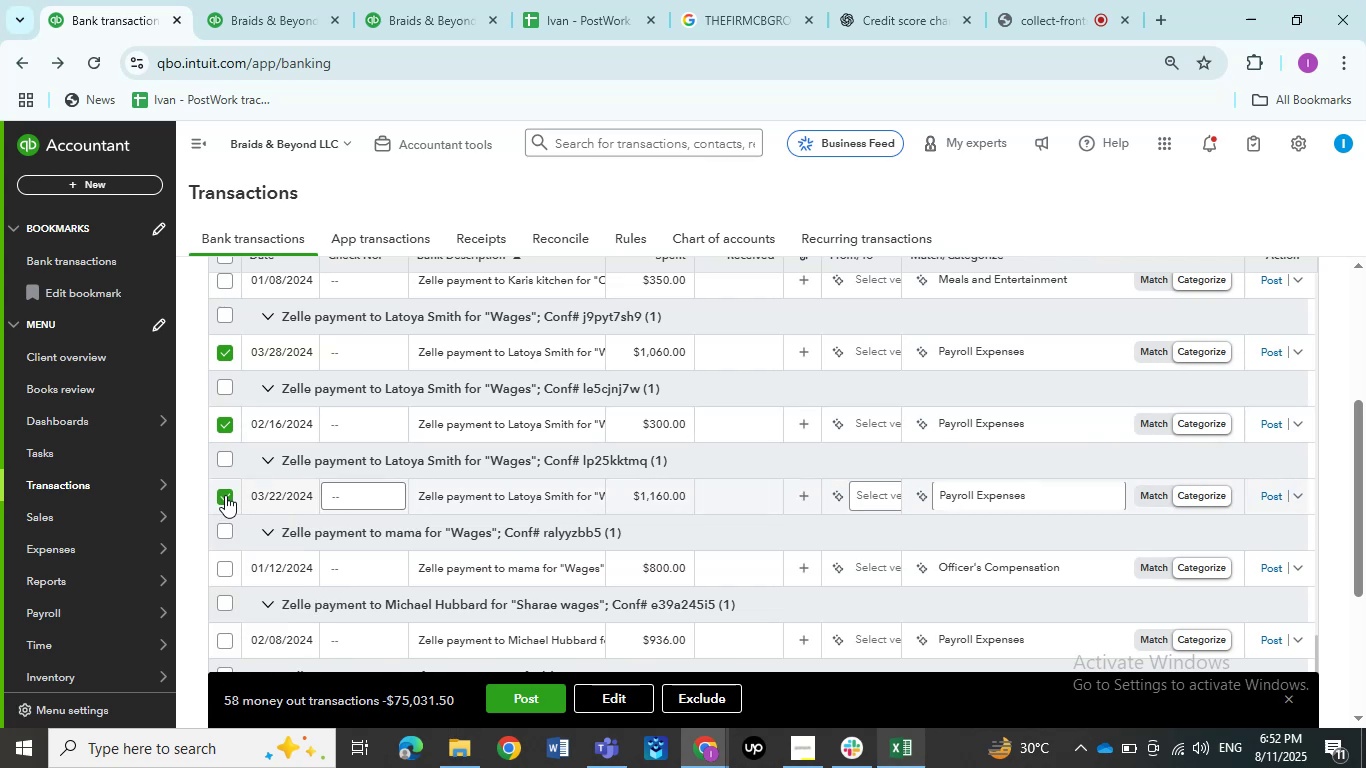 
wait(12.88)
 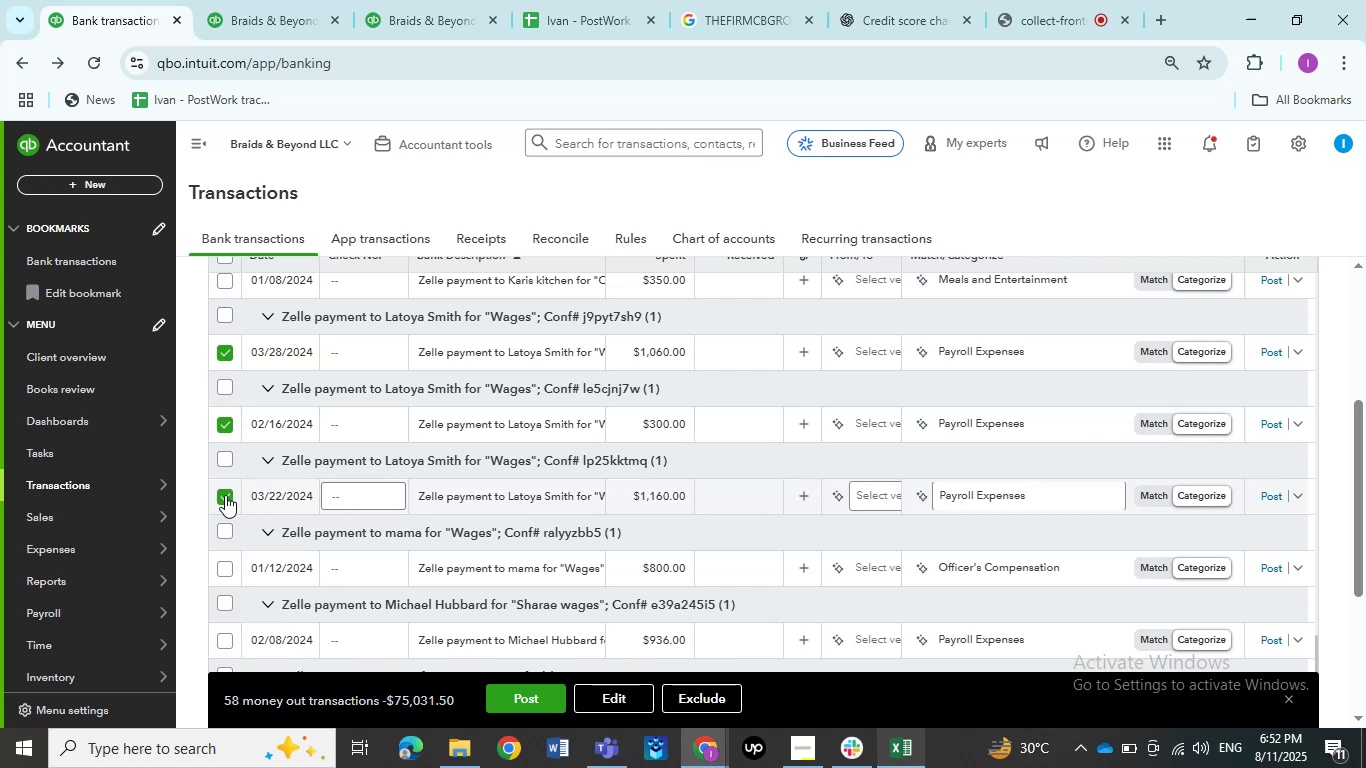 
scroll: coordinate [225, 495], scroll_direction: down, amount: 1.0
 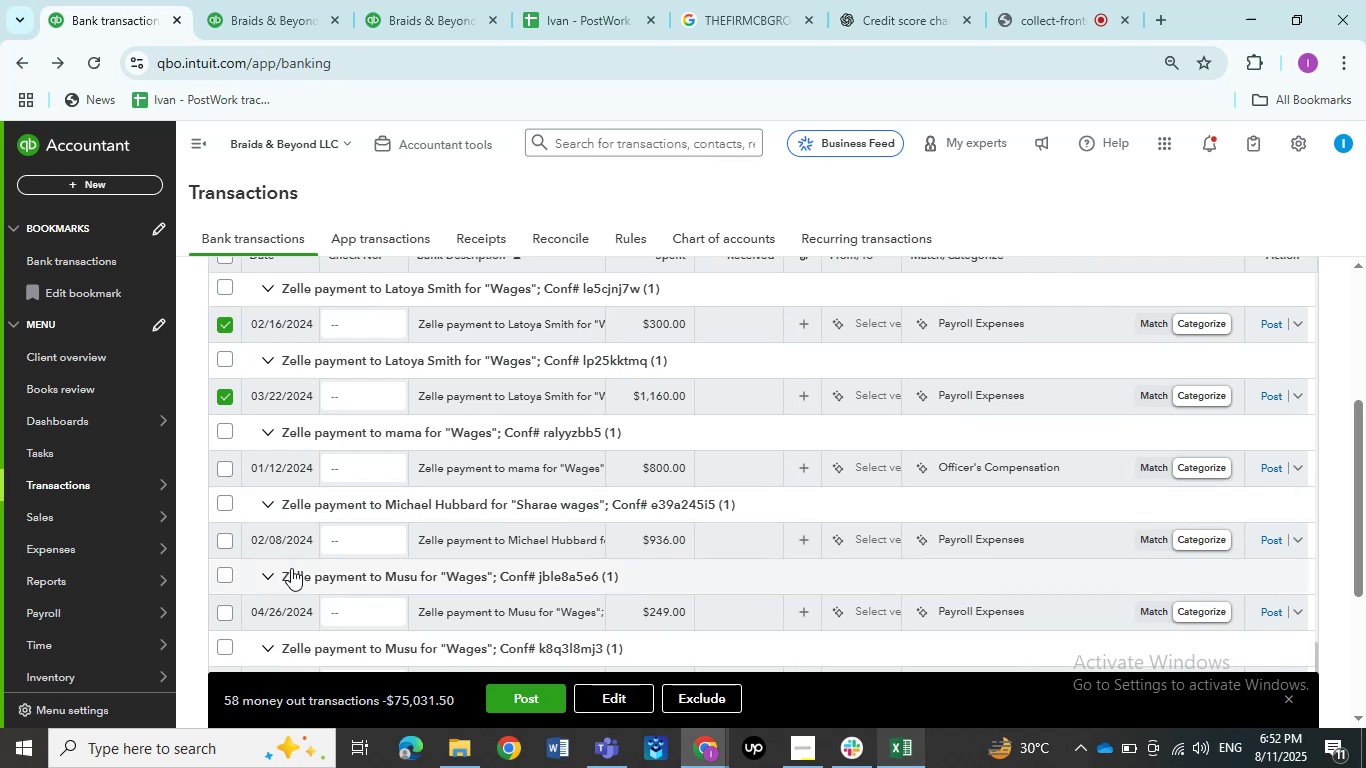 
wait(6.32)
 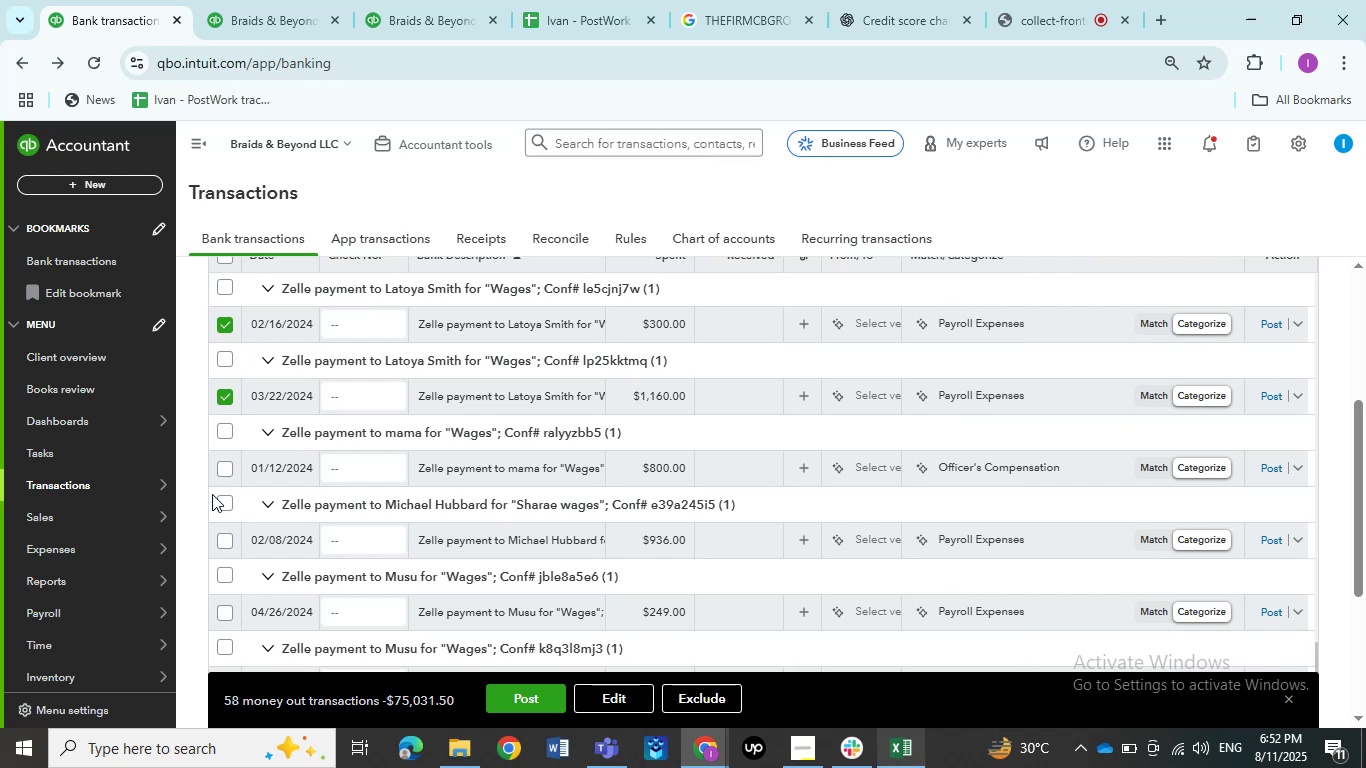 
left_click([221, 506])
 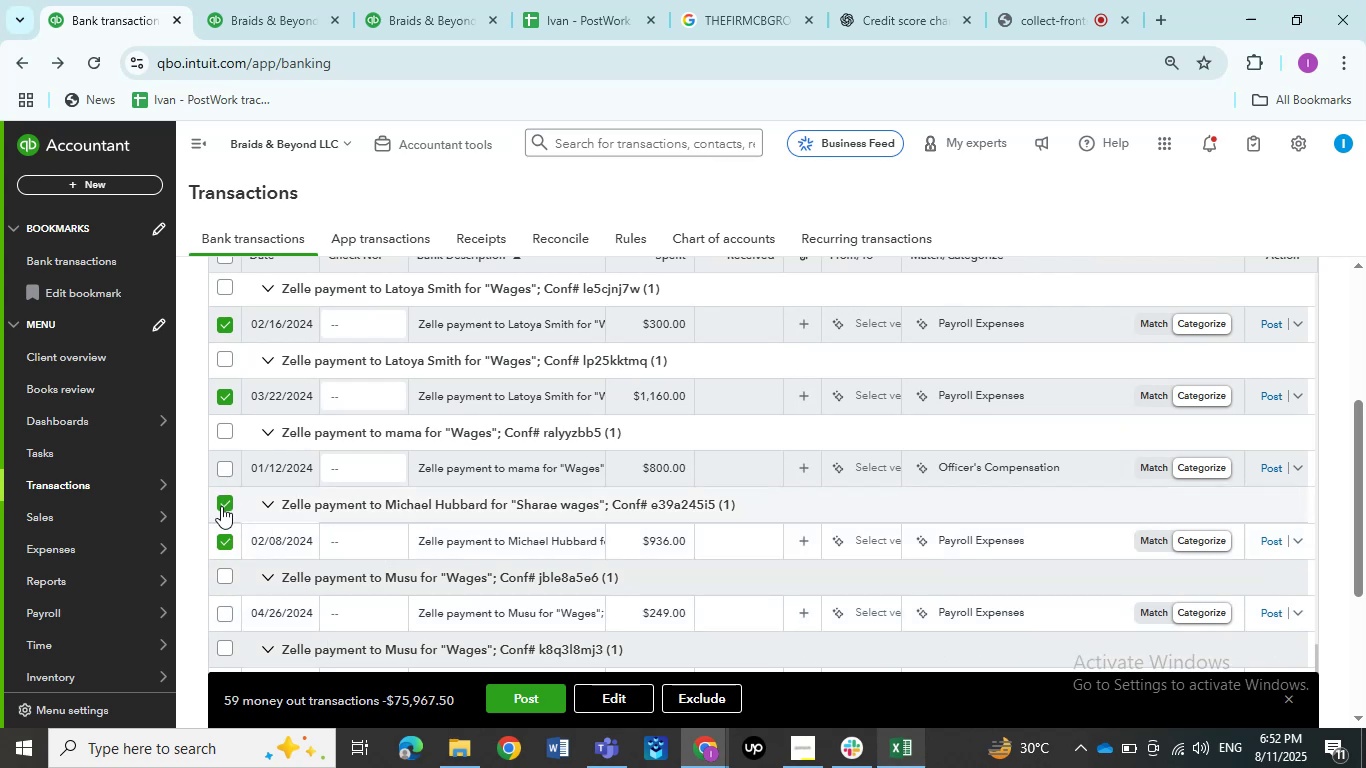 
left_click([221, 506])
 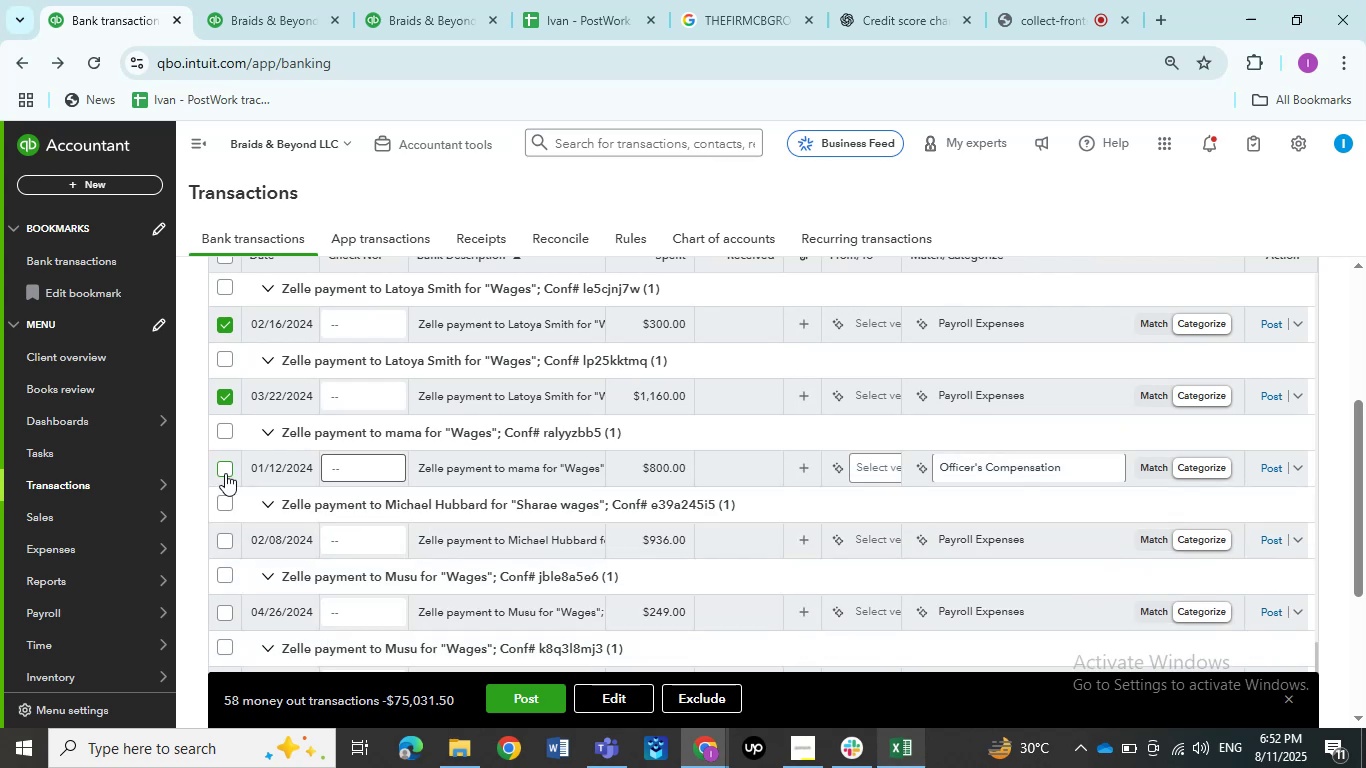 
left_click([225, 473])
 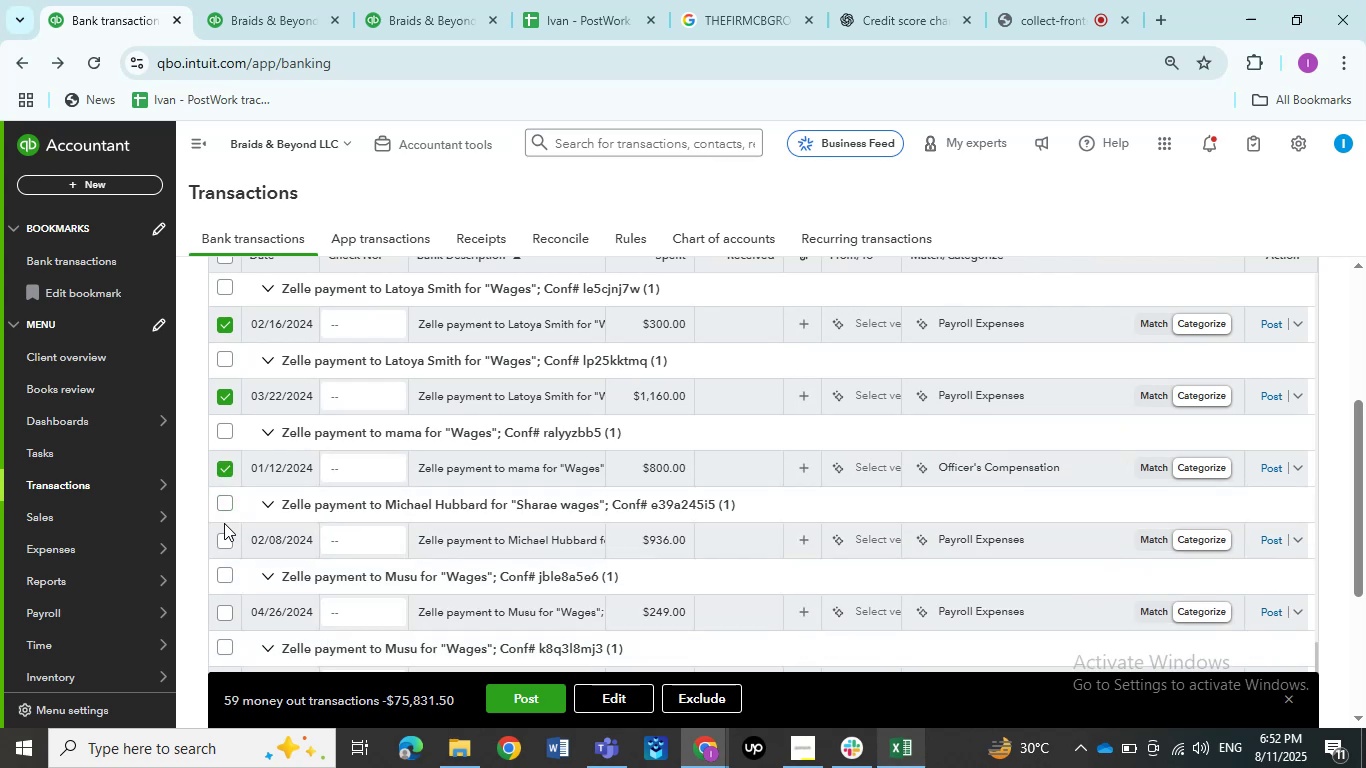 
left_click([224, 535])
 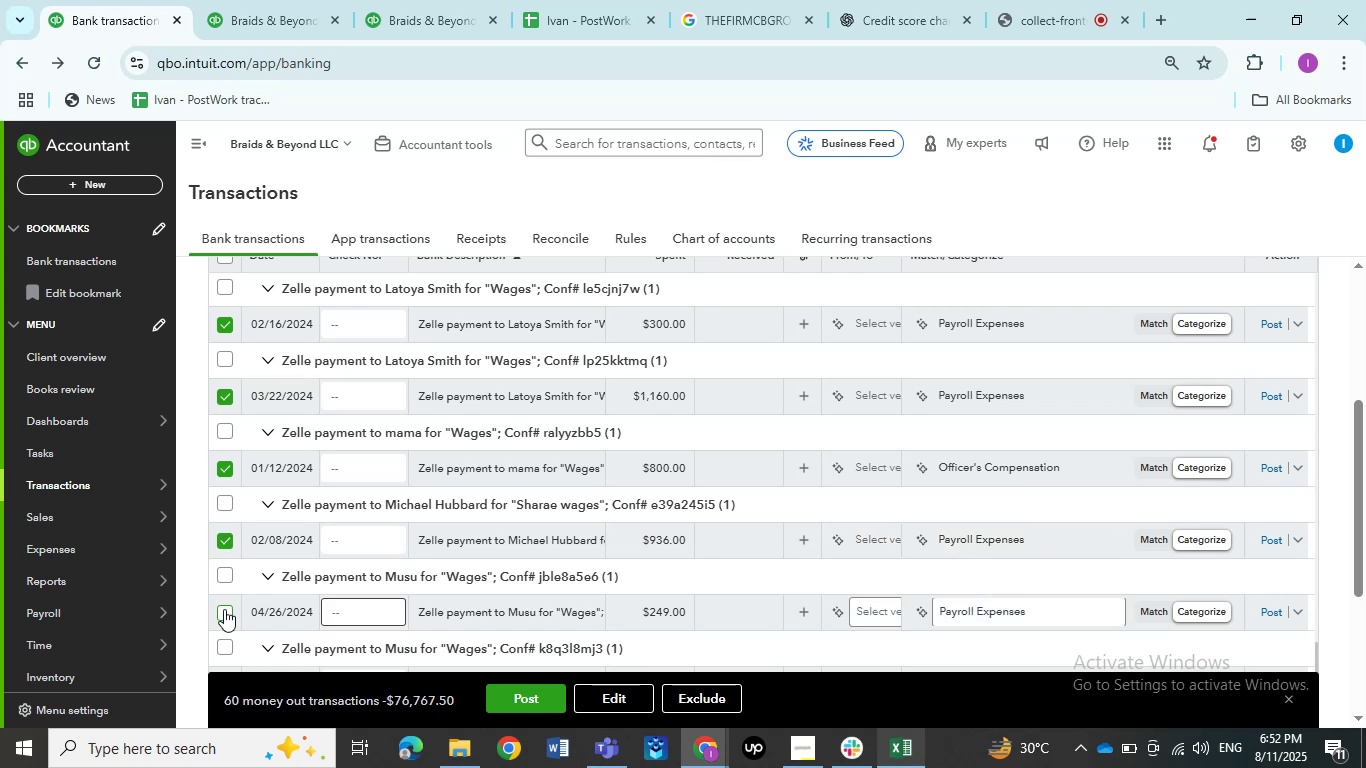 
left_click([224, 609])
 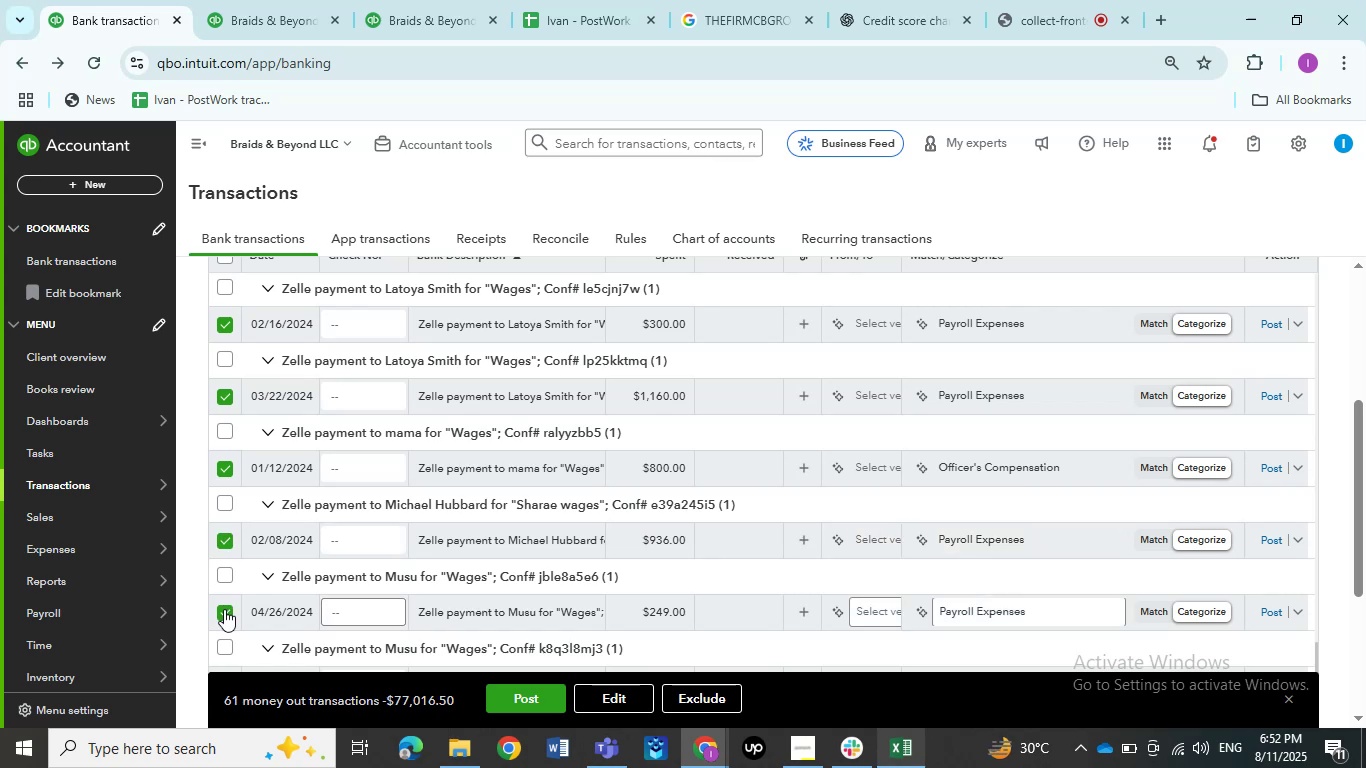 
scroll: coordinate [277, 482], scroll_direction: down, amount: 2.0
 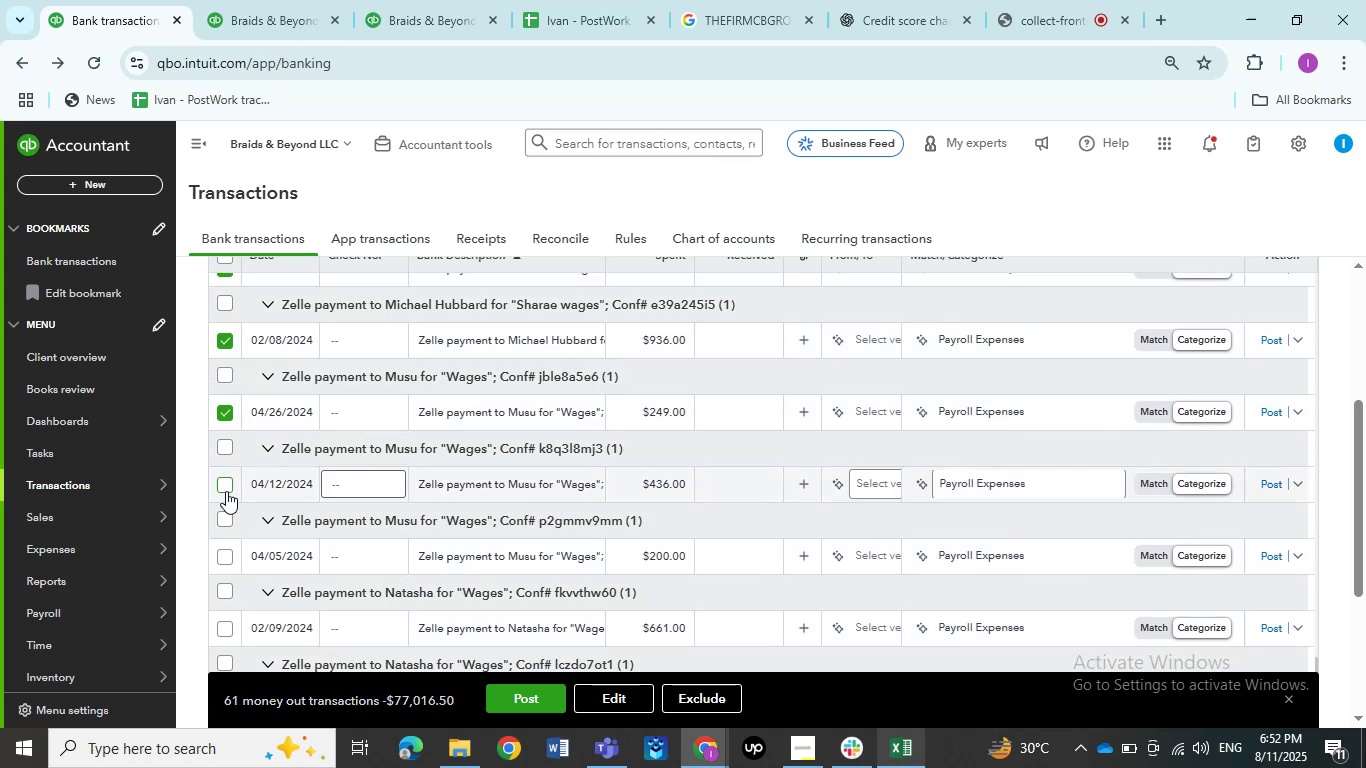 
left_click([223, 482])
 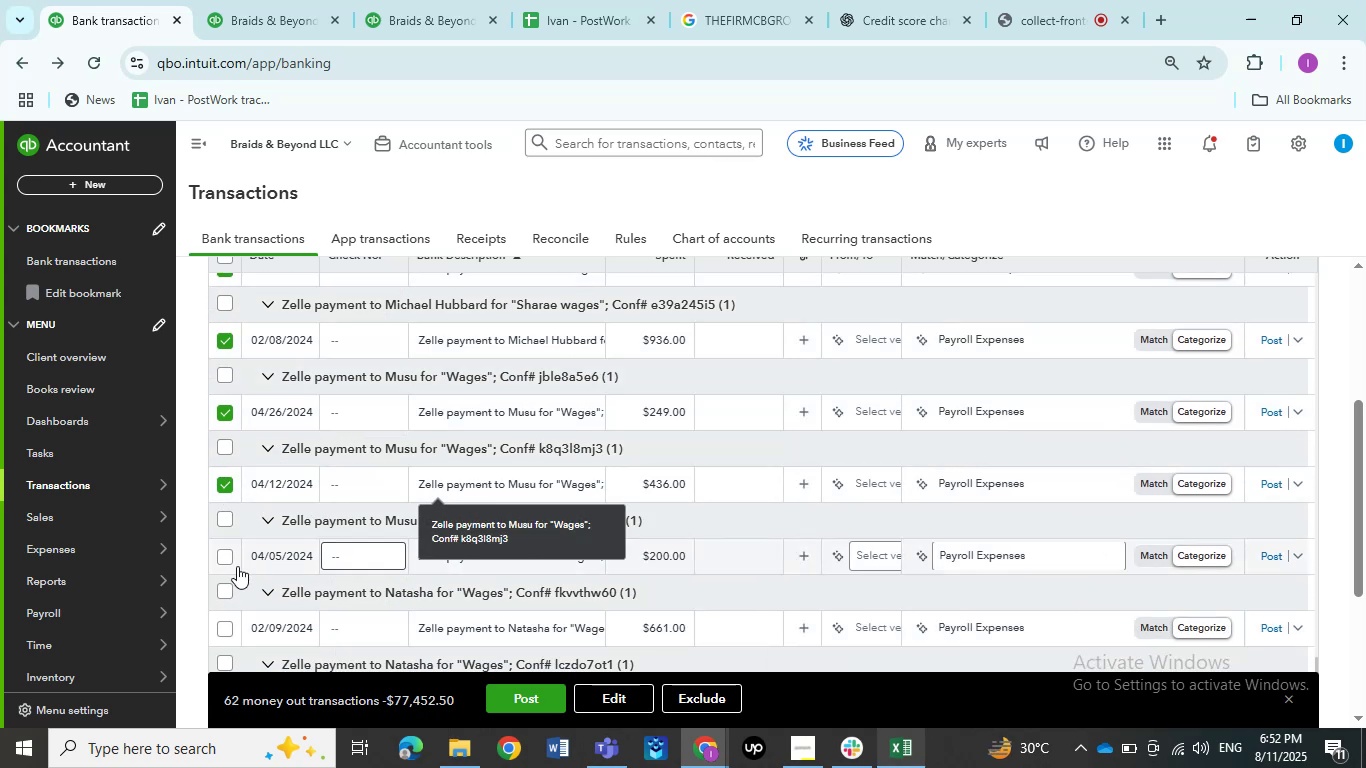 
left_click([223, 564])
 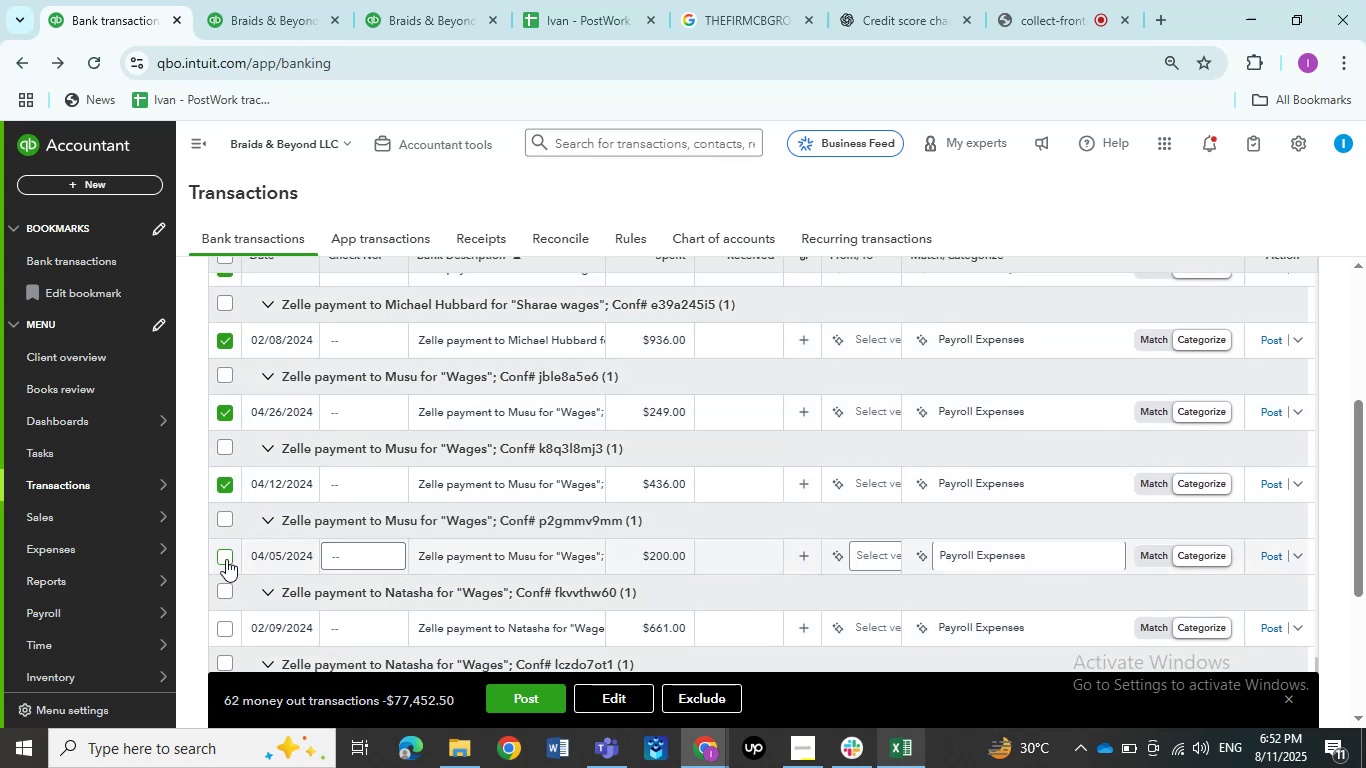 
left_click([226, 559])
 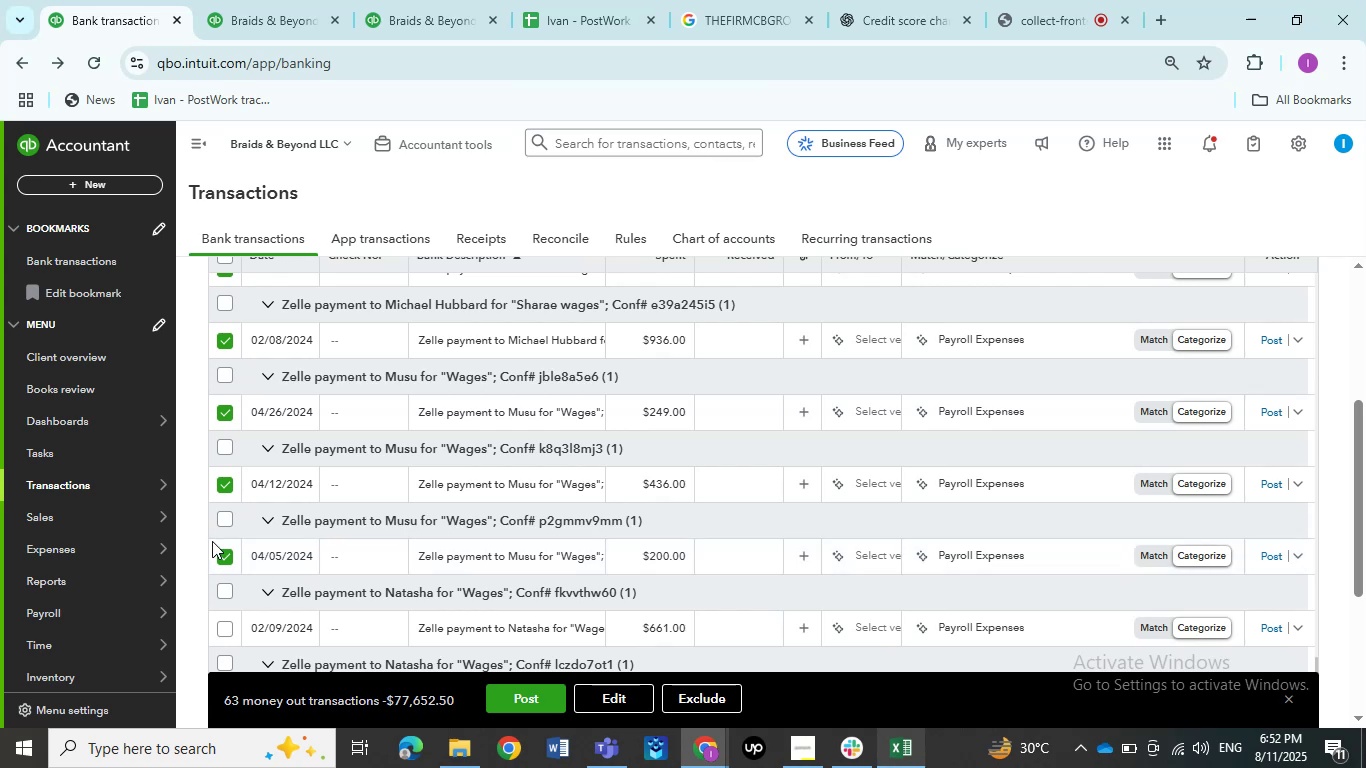 
wait(9.21)
 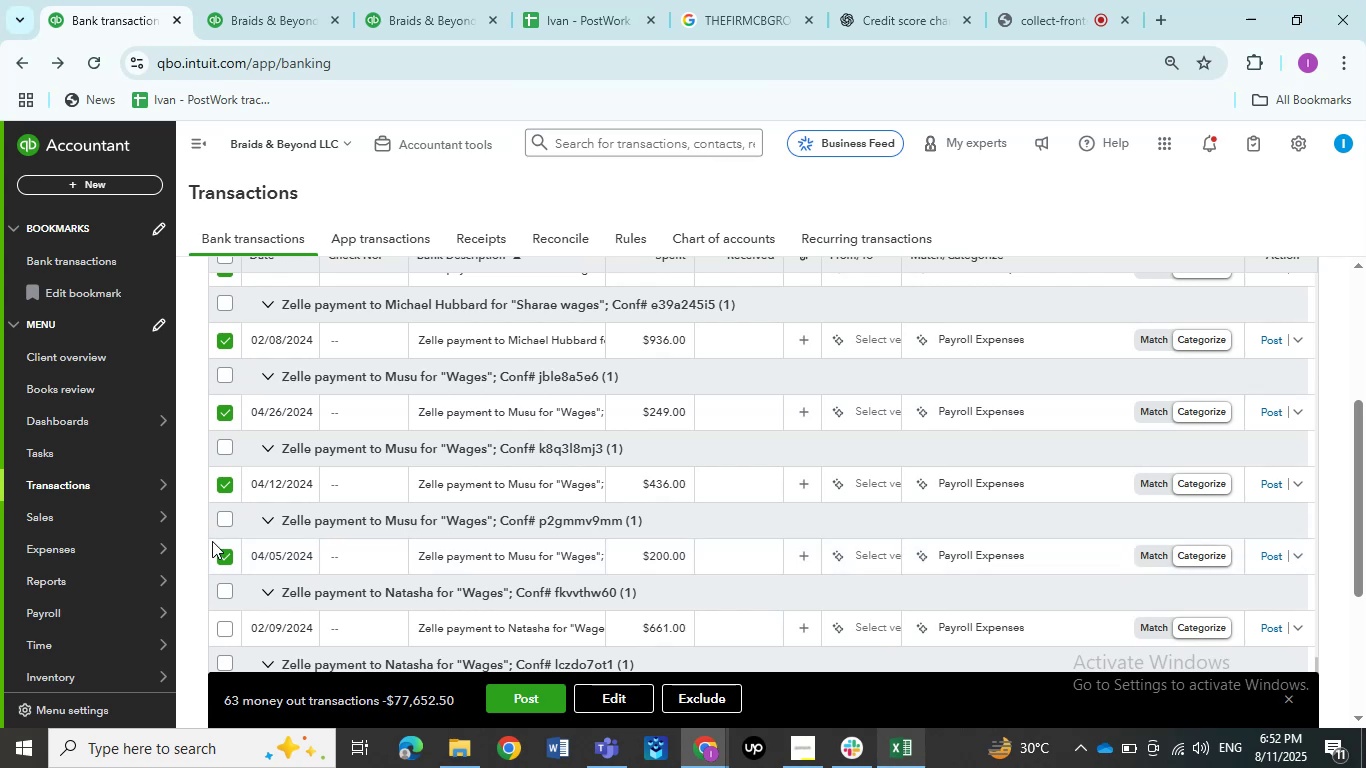 
scroll: coordinate [341, 541], scroll_direction: down, amount: 2.0
 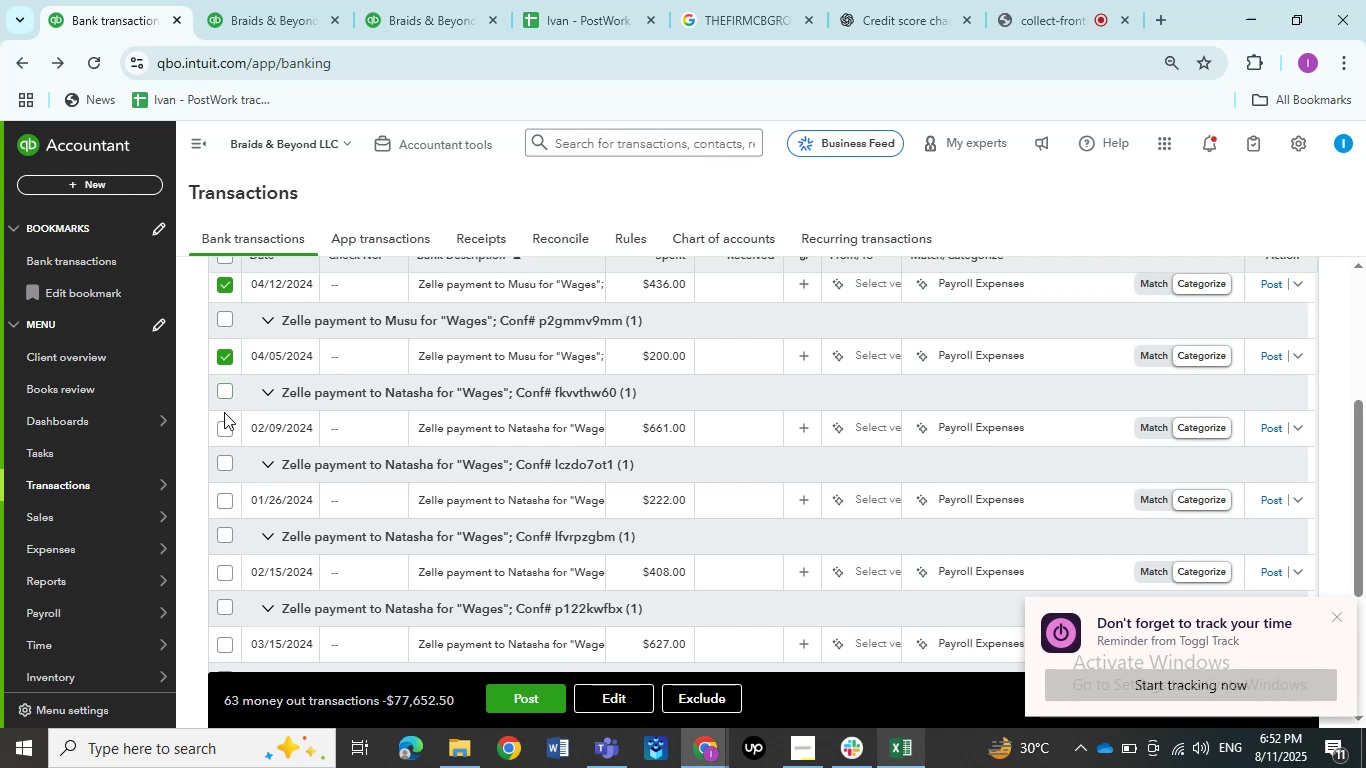 
left_click([227, 428])
 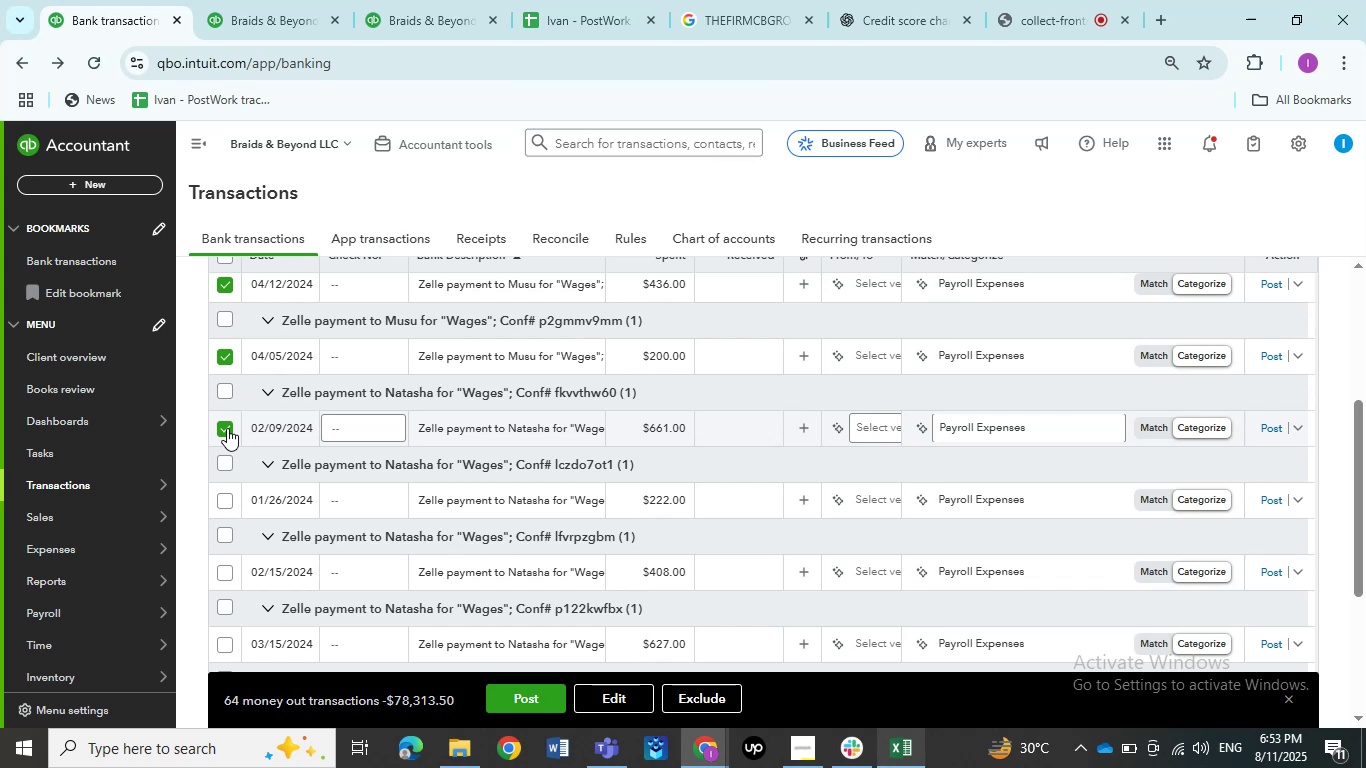 
wait(31.9)
 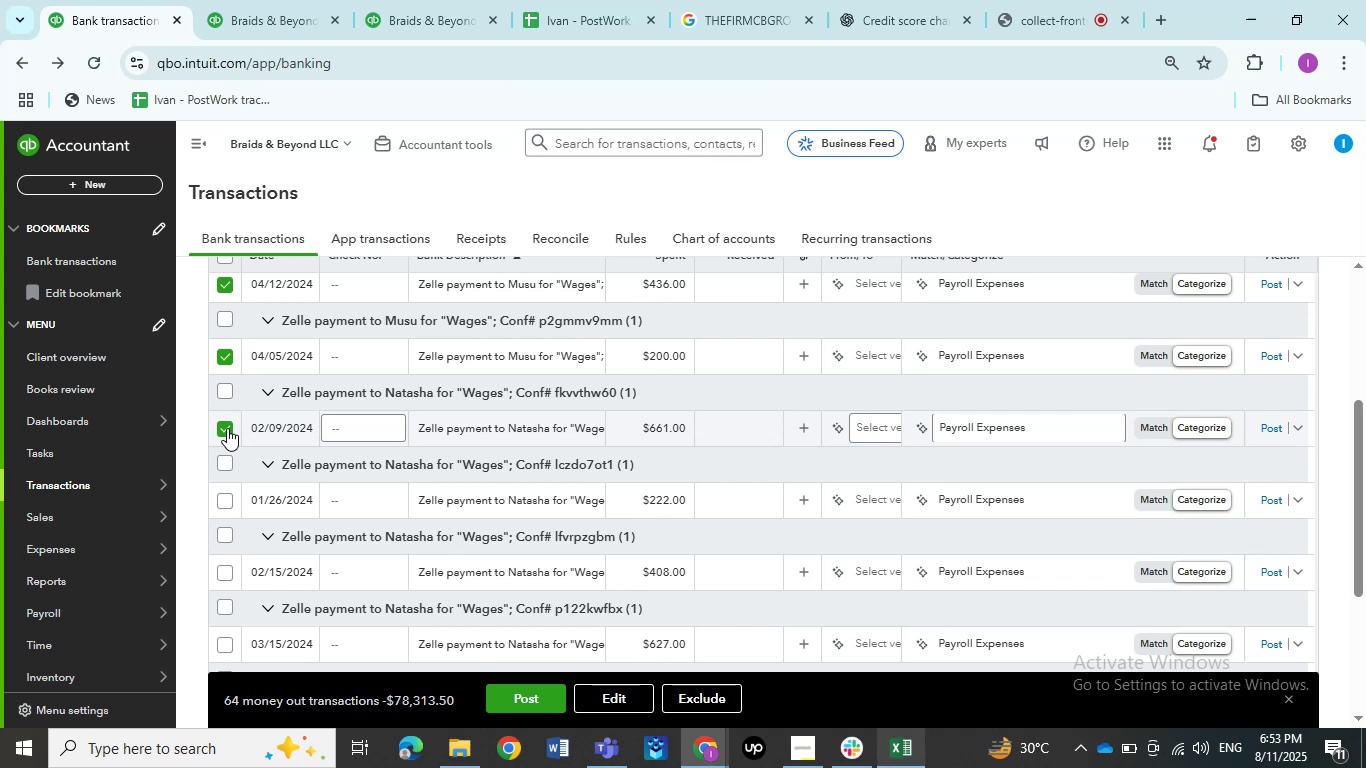 
left_click([226, 501])
 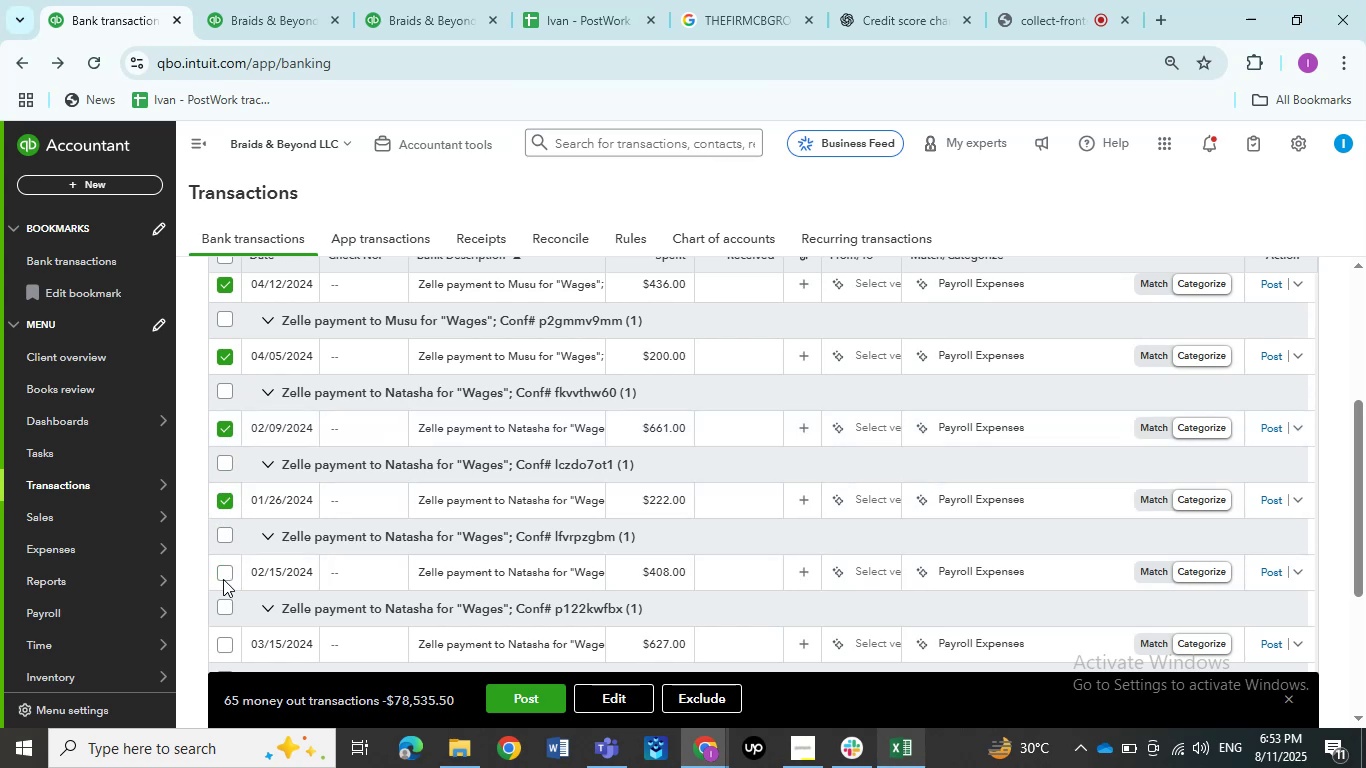 
left_click([223, 579])
 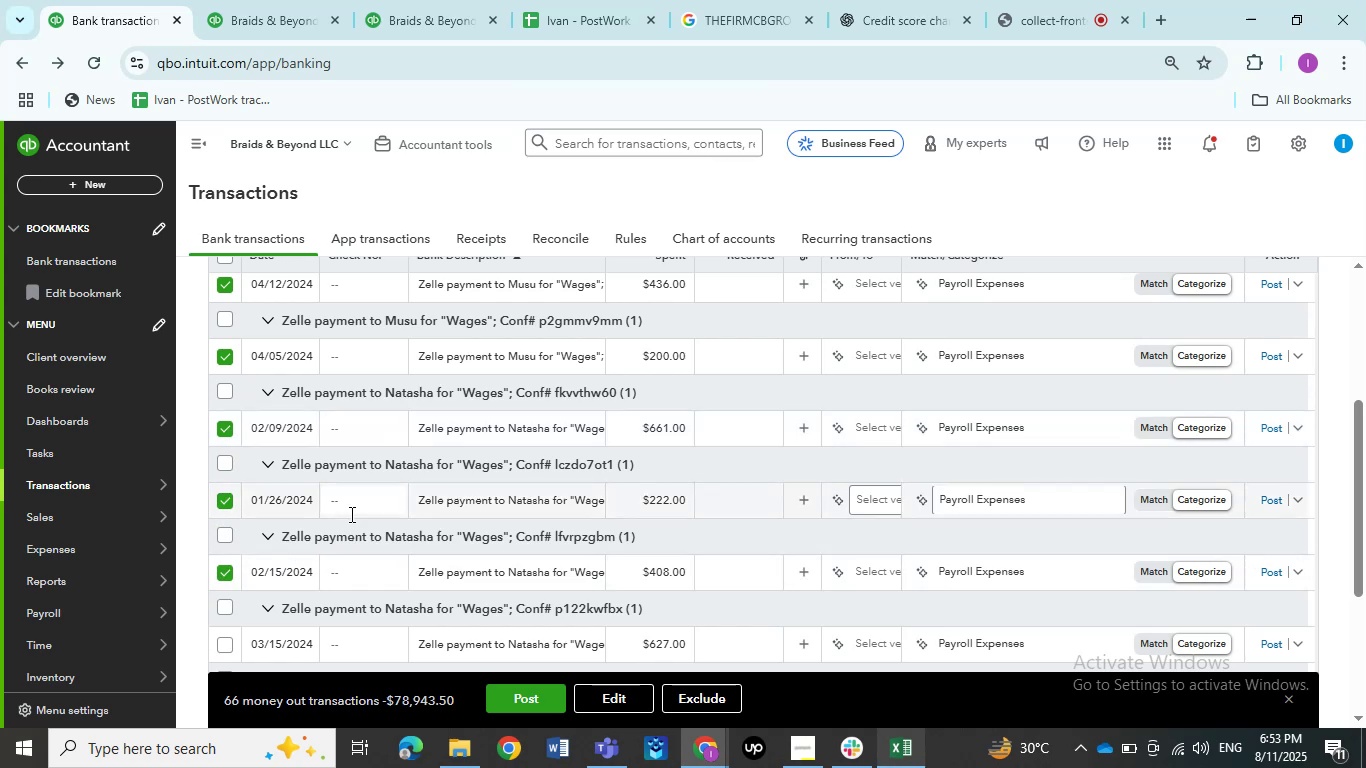 
scroll: coordinate [351, 514], scroll_direction: down, amount: 2.0
 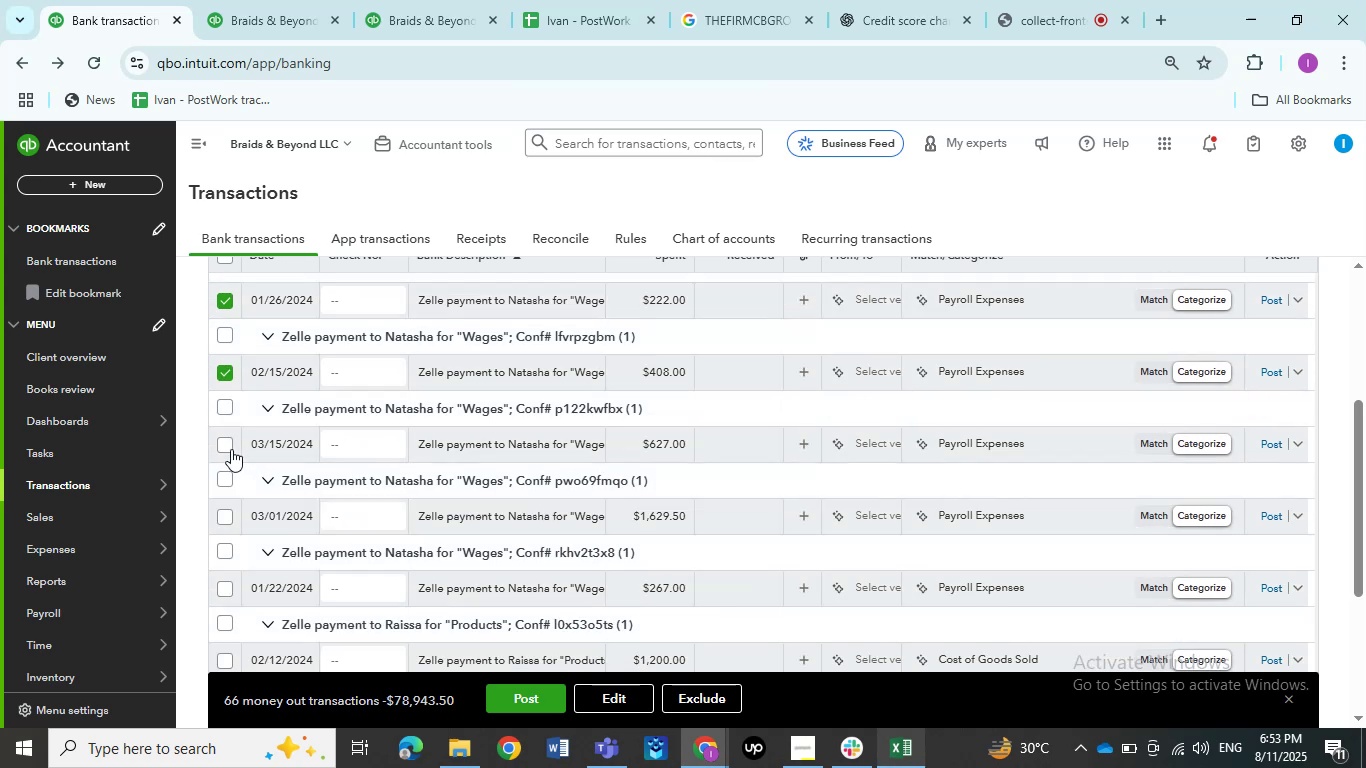 
left_click([228, 447])
 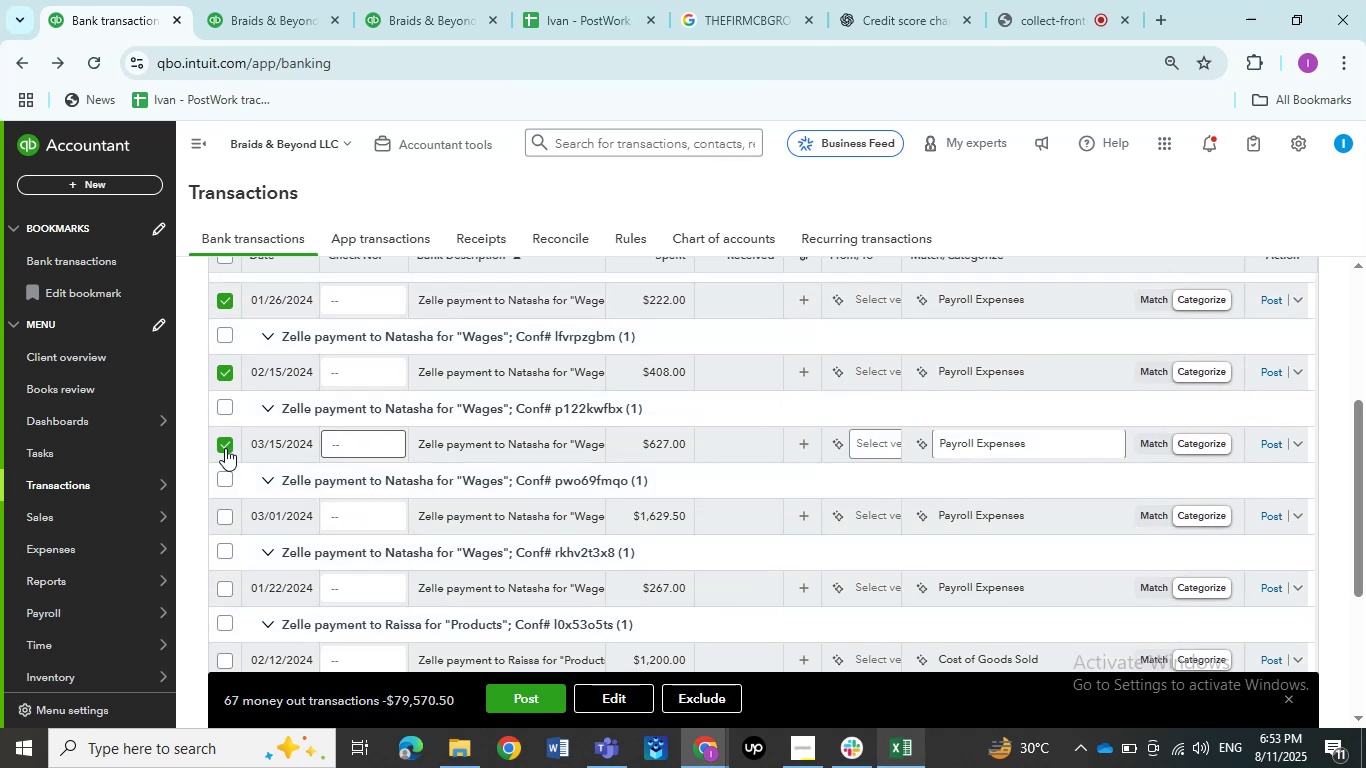 
left_click([225, 448])
 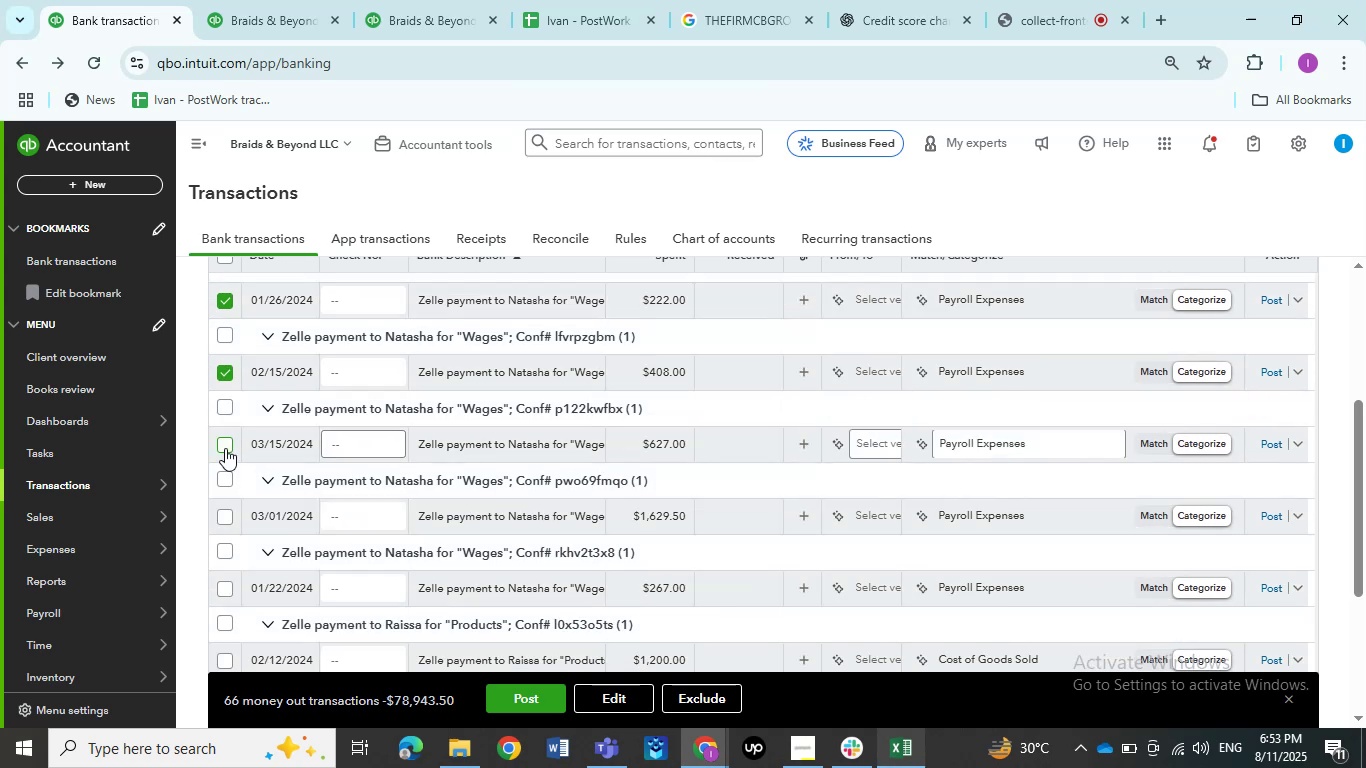 
left_click([225, 448])
 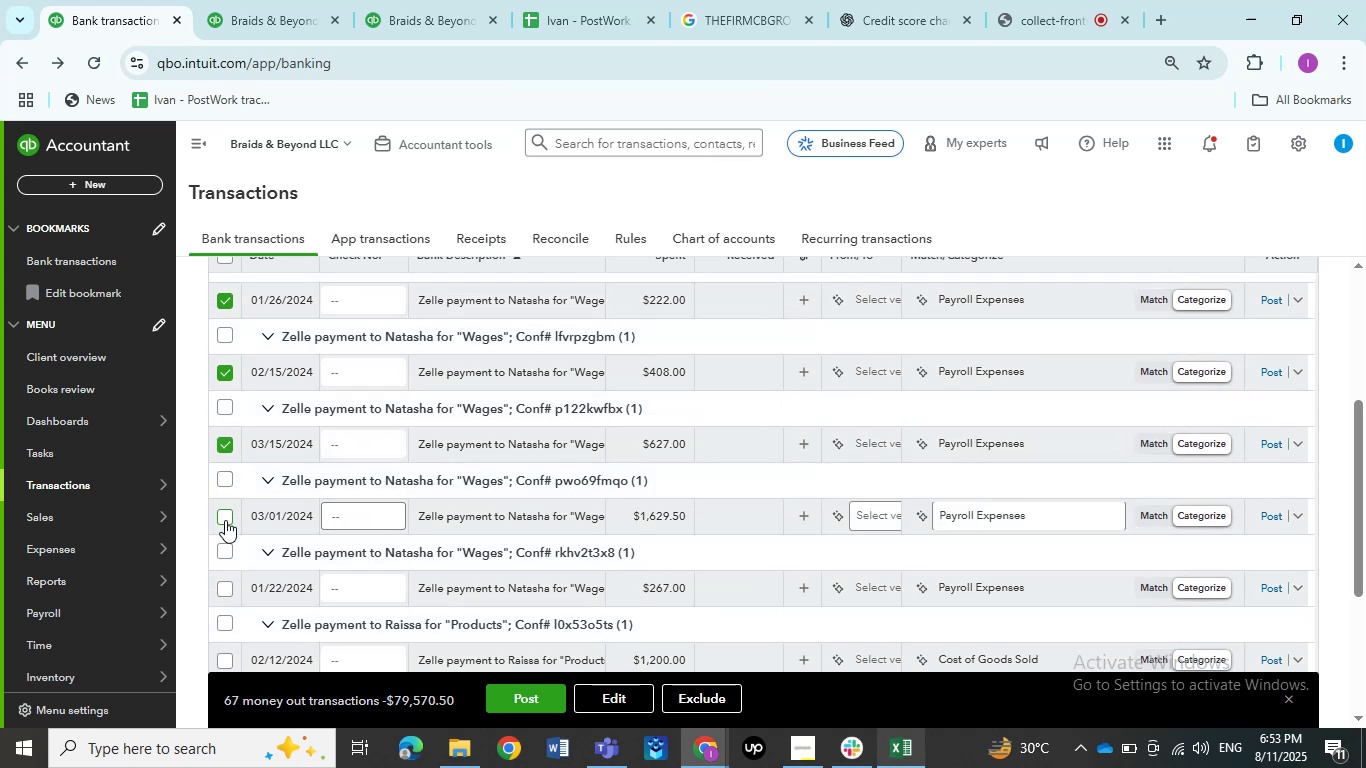 
left_click([225, 520])
 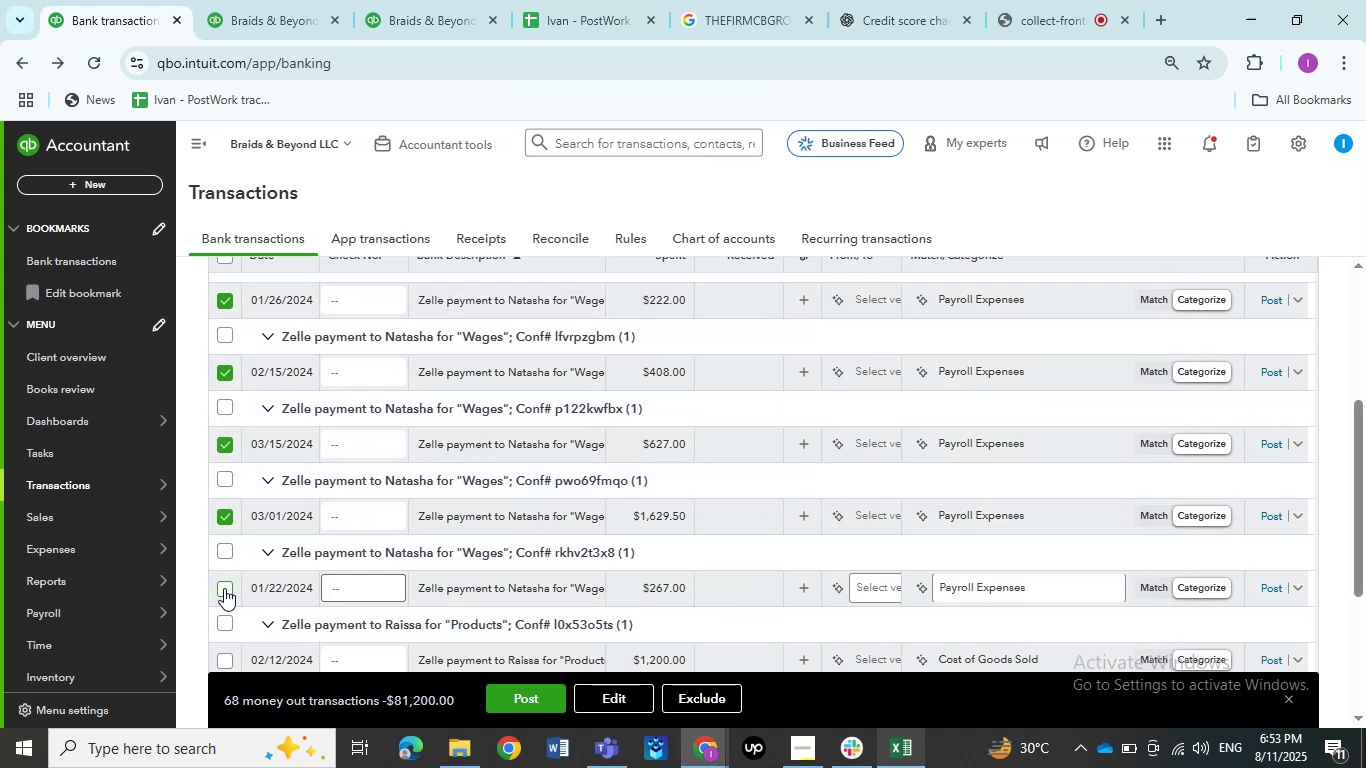 
left_click([220, 594])
 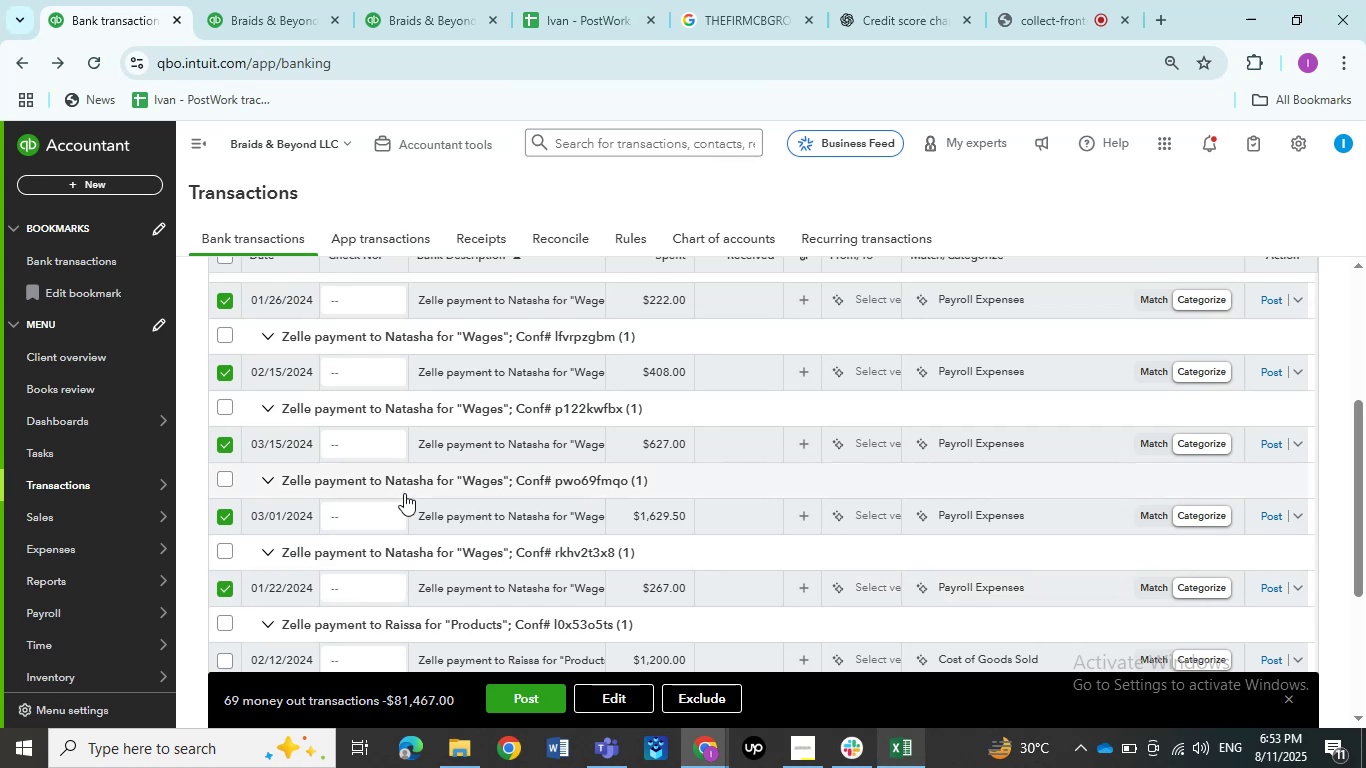 
scroll: coordinate [404, 493], scroll_direction: down, amount: 2.0
 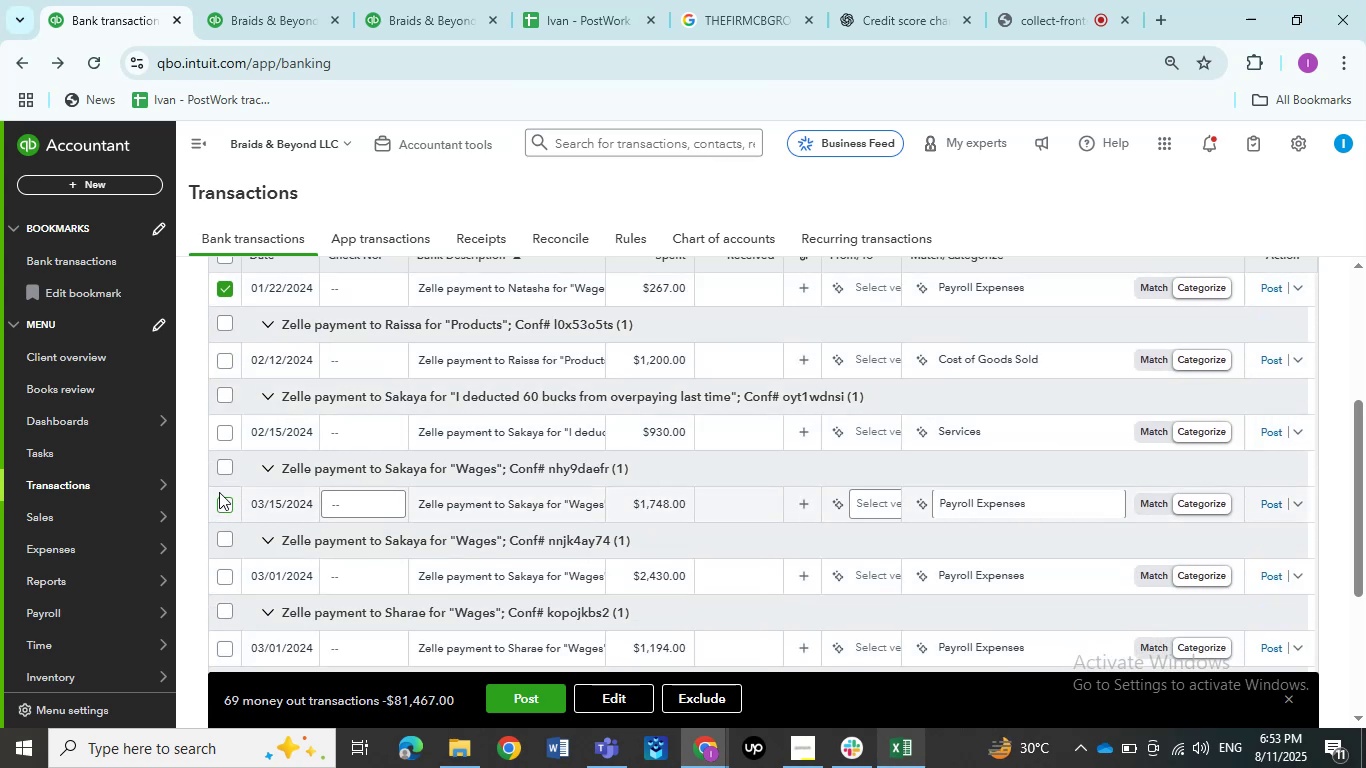 
left_click([219, 503])
 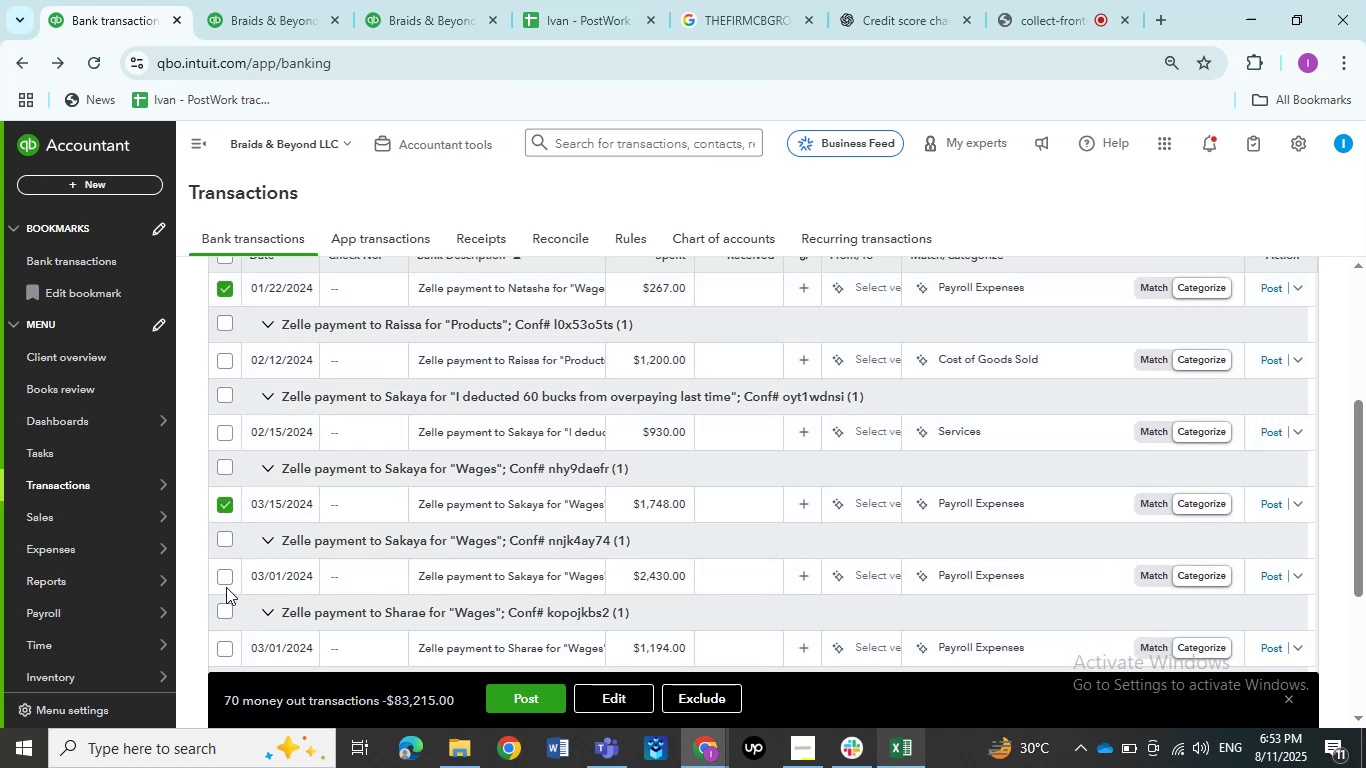 
left_click([221, 583])
 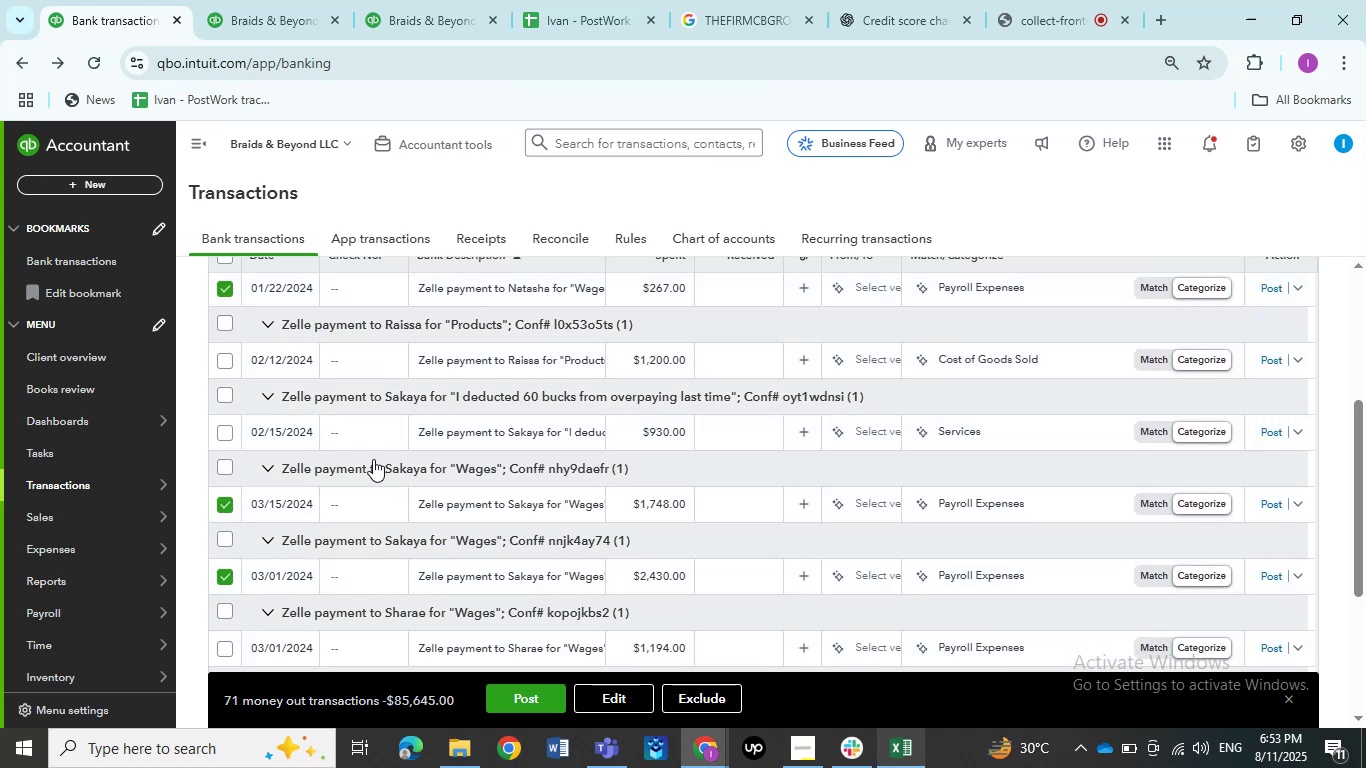 
scroll: coordinate [373, 459], scroll_direction: down, amount: 2.0
 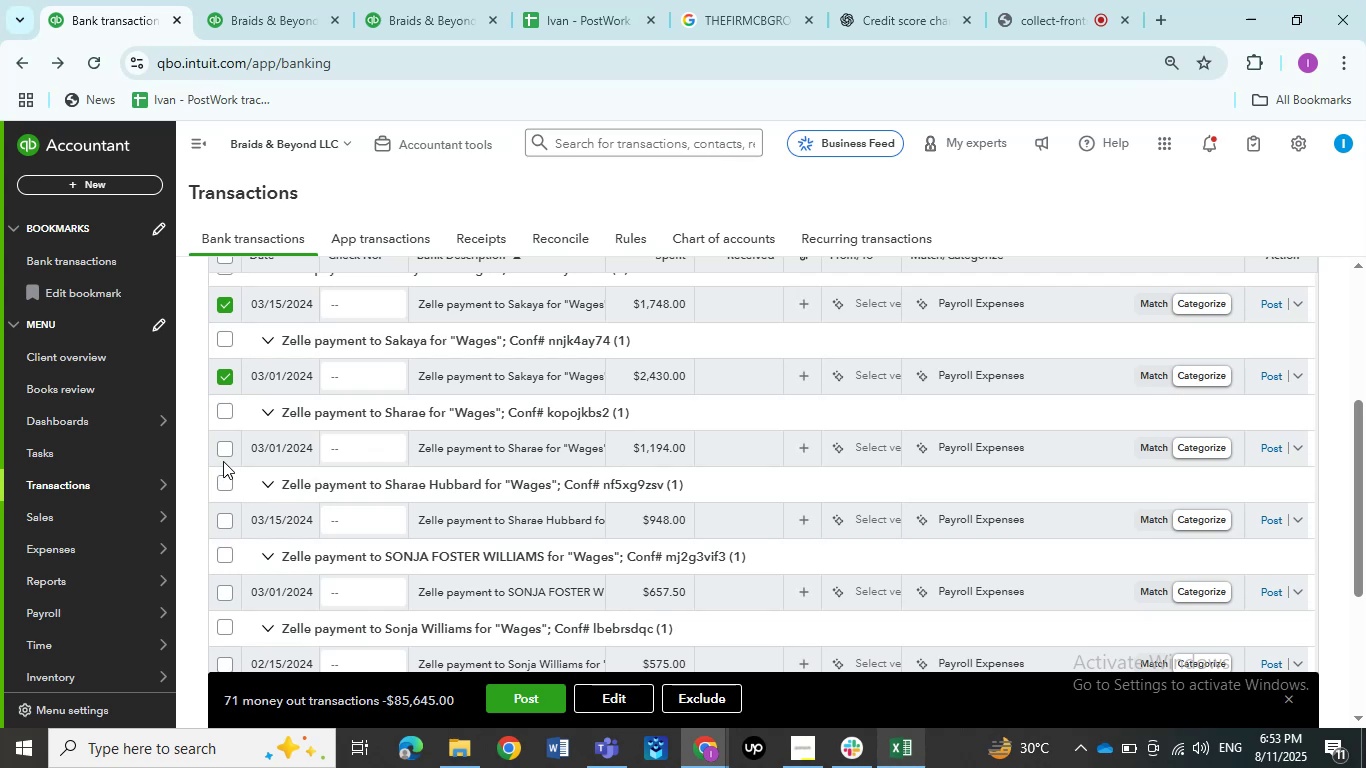 
left_click([222, 454])
 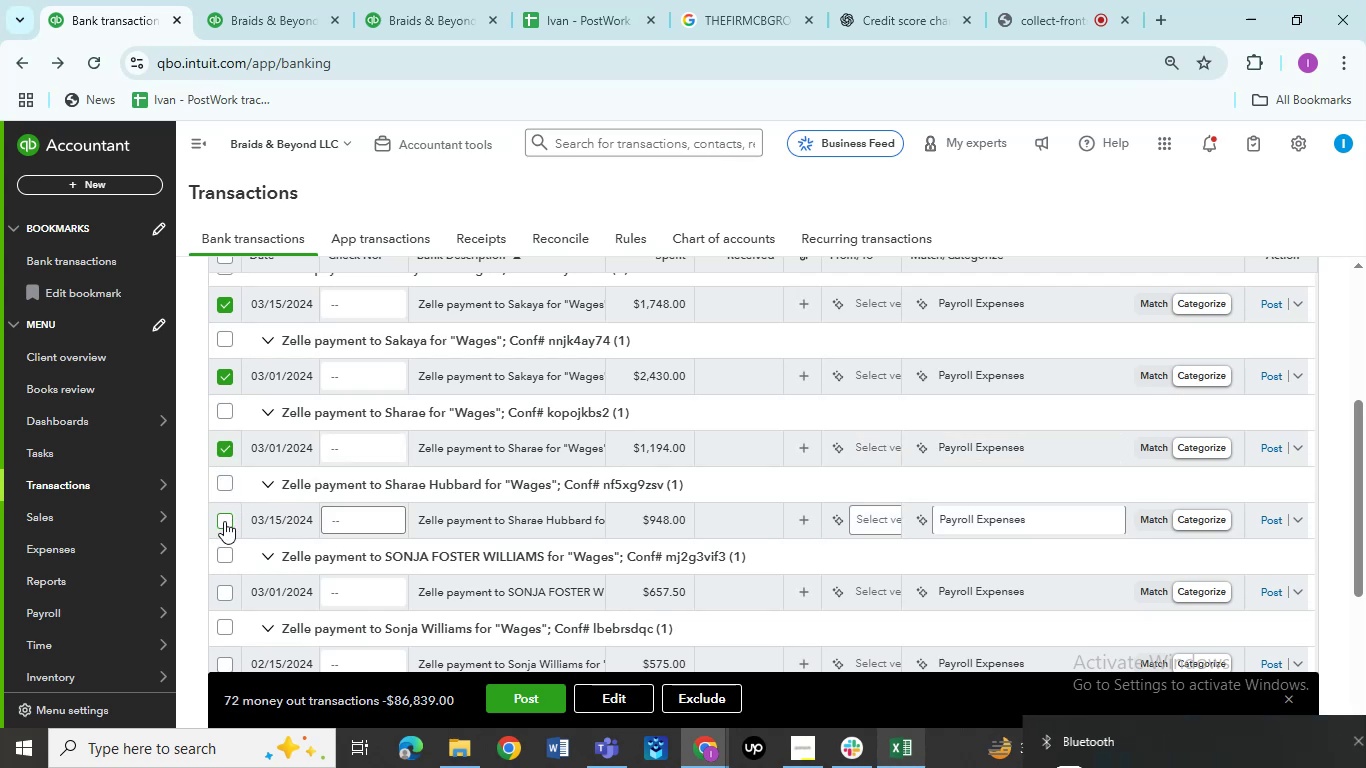 
left_click([223, 521])
 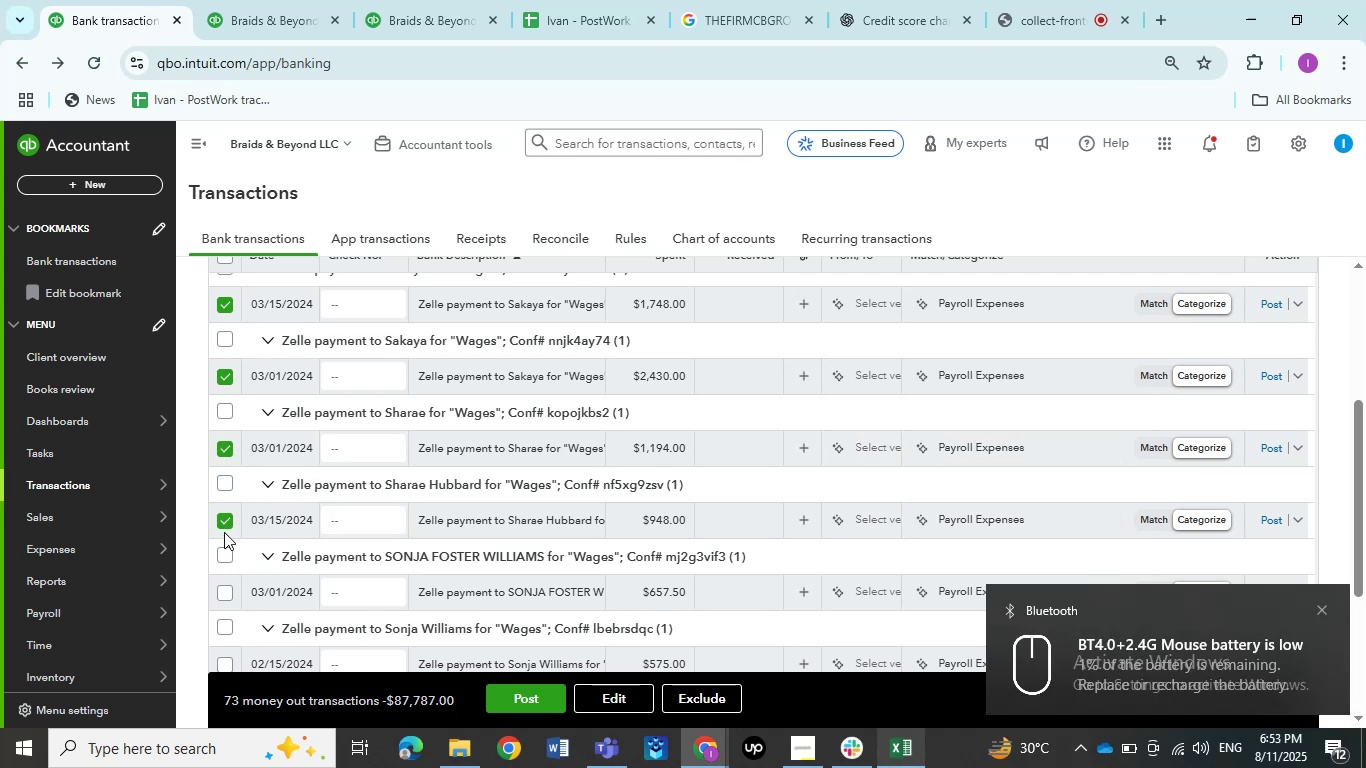 
scroll: coordinate [225, 545], scroll_direction: down, amount: 1.0
 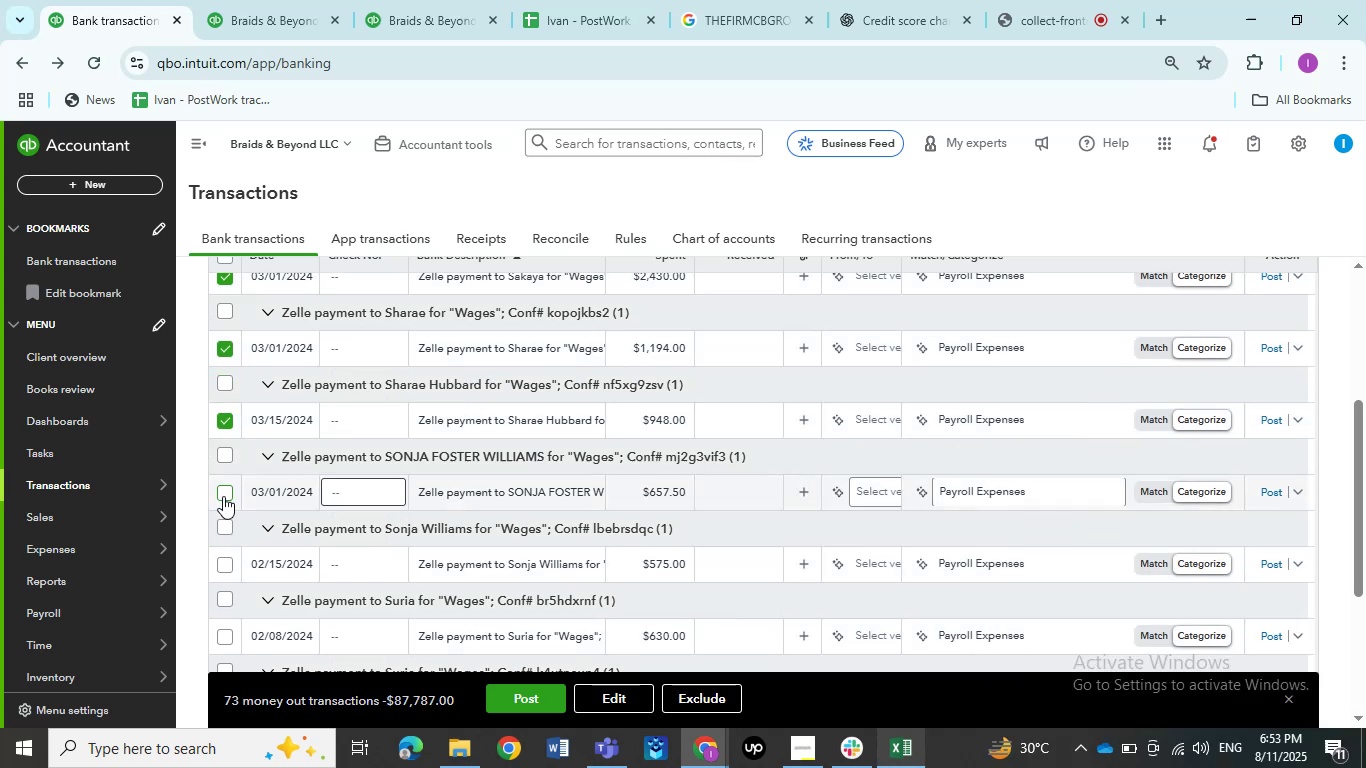 
left_click([223, 496])
 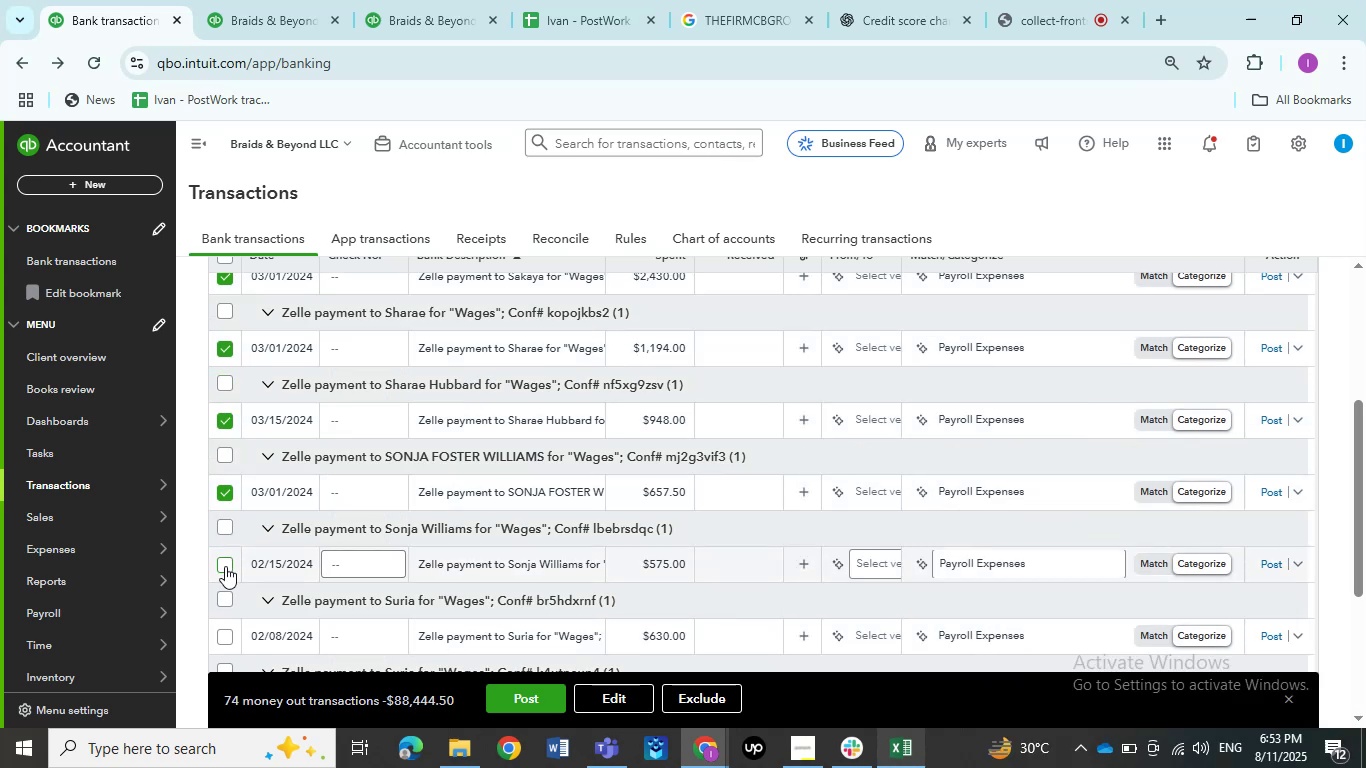 
left_click([225, 566])
 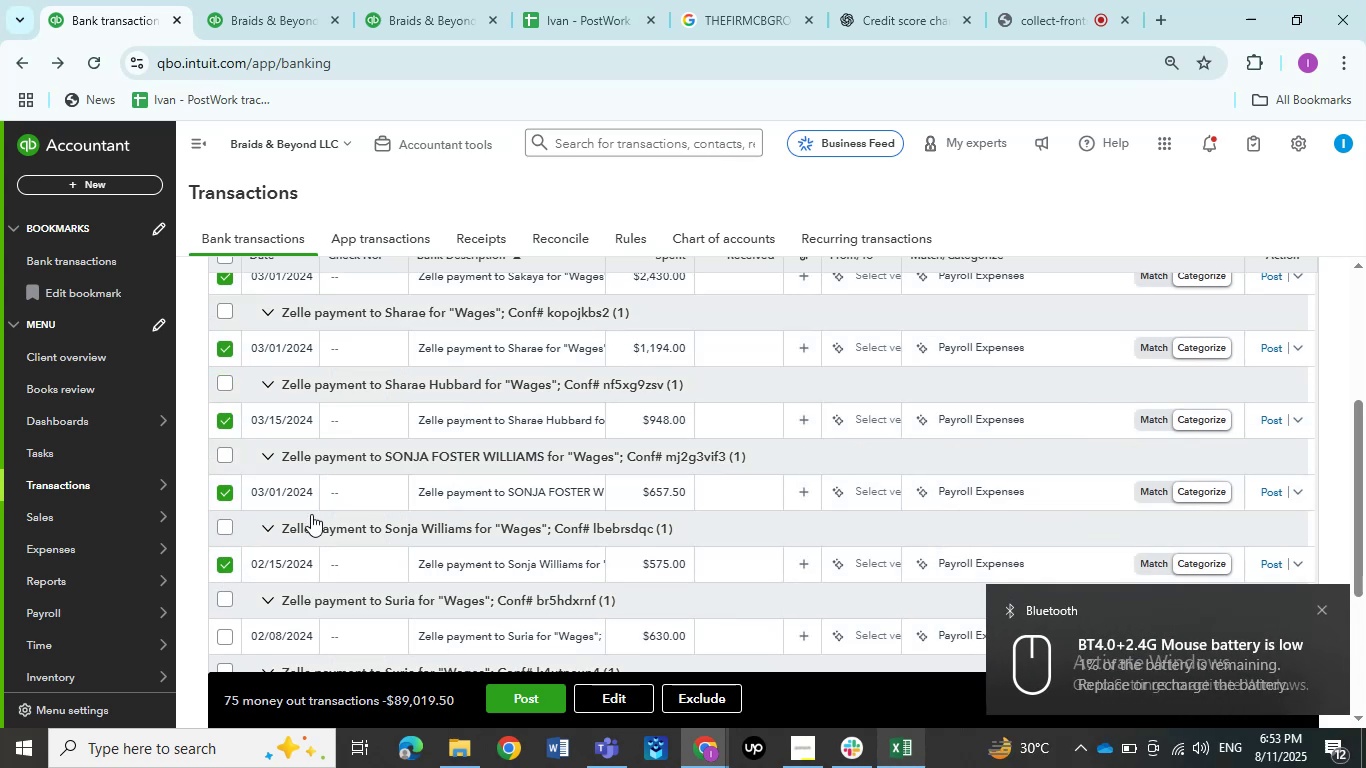 
scroll: coordinate [328, 509], scroll_direction: down, amount: 2.0
 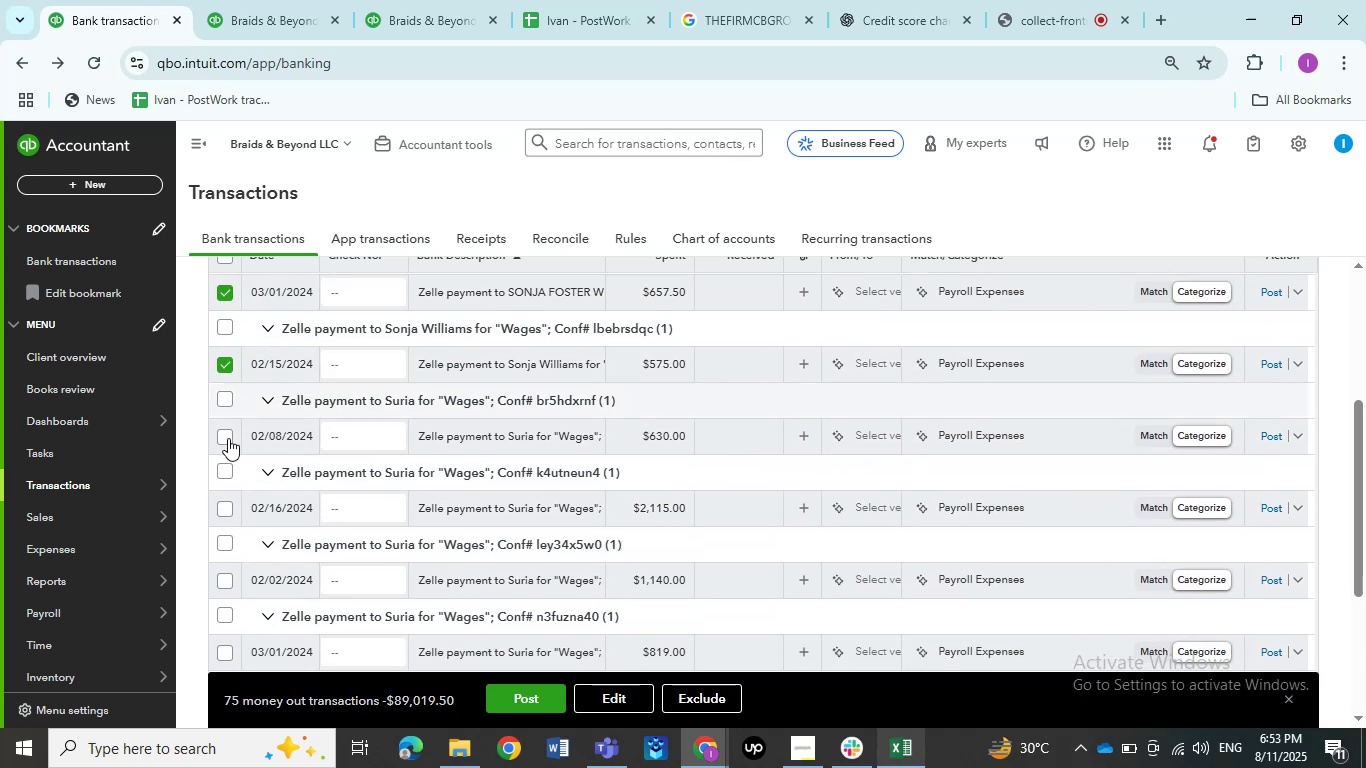 
left_click([228, 438])
 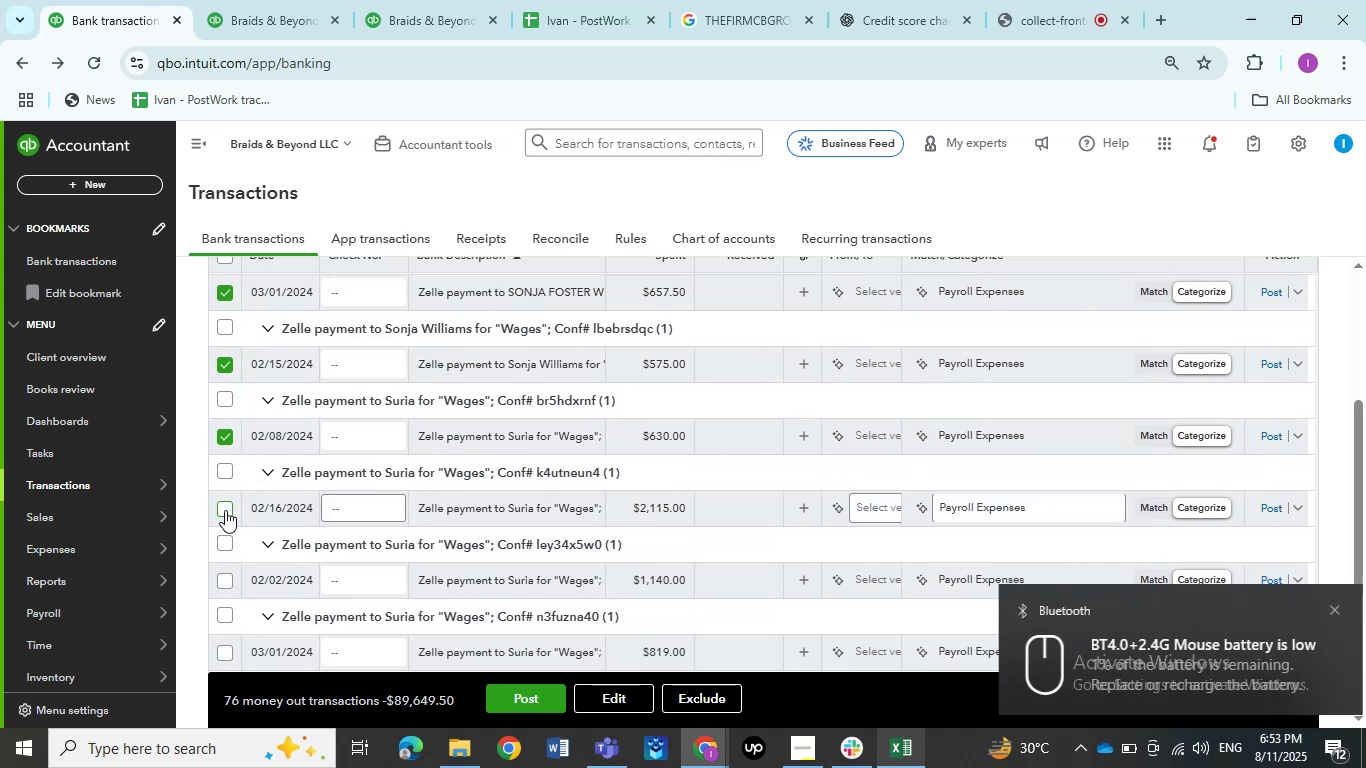 
left_click([225, 510])
 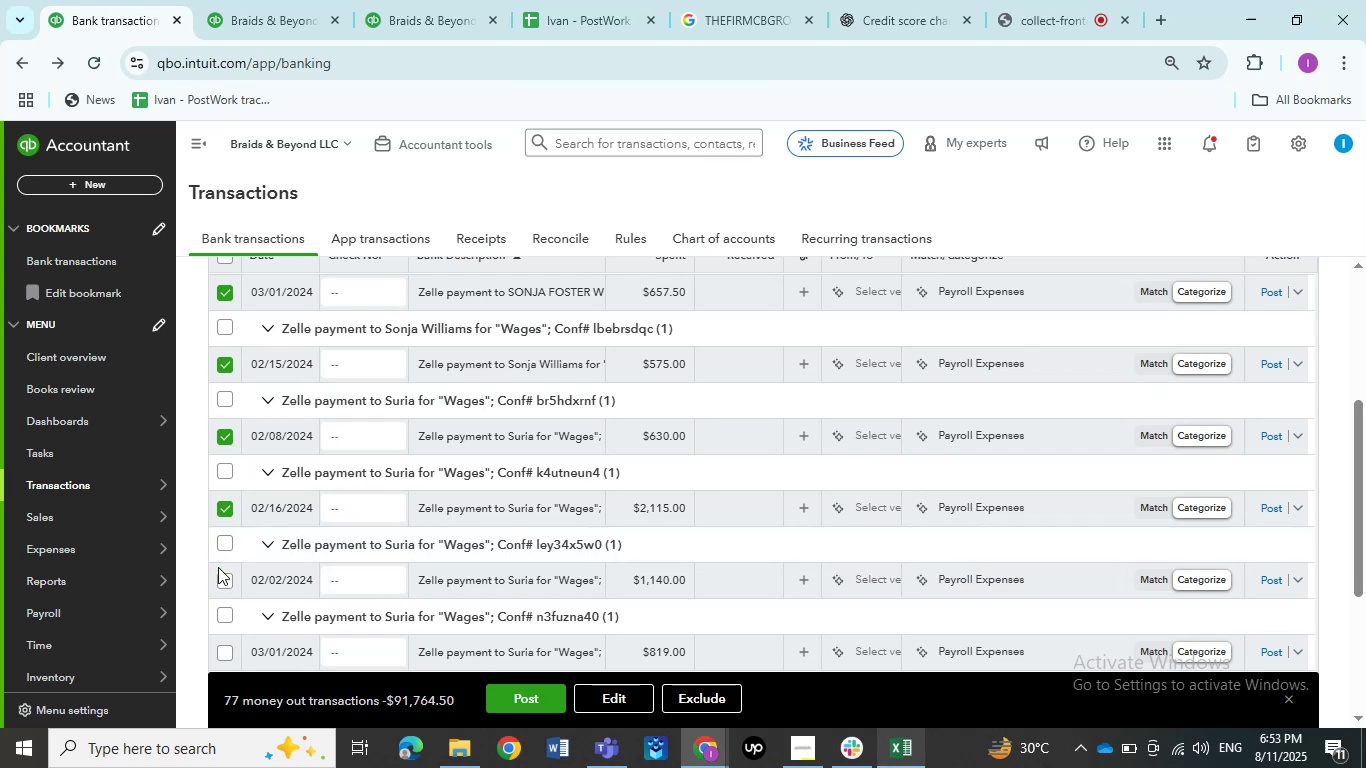 
wait(8.1)
 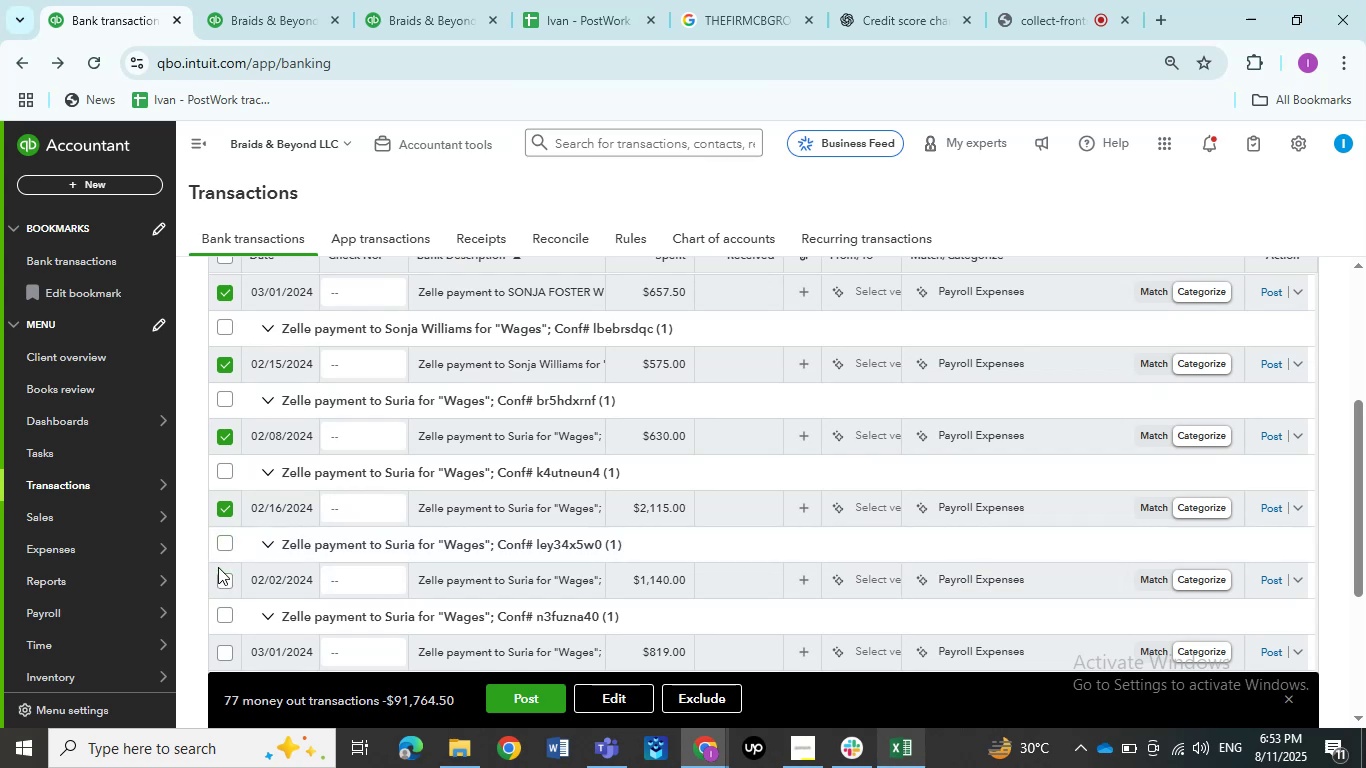 
left_click([221, 583])
 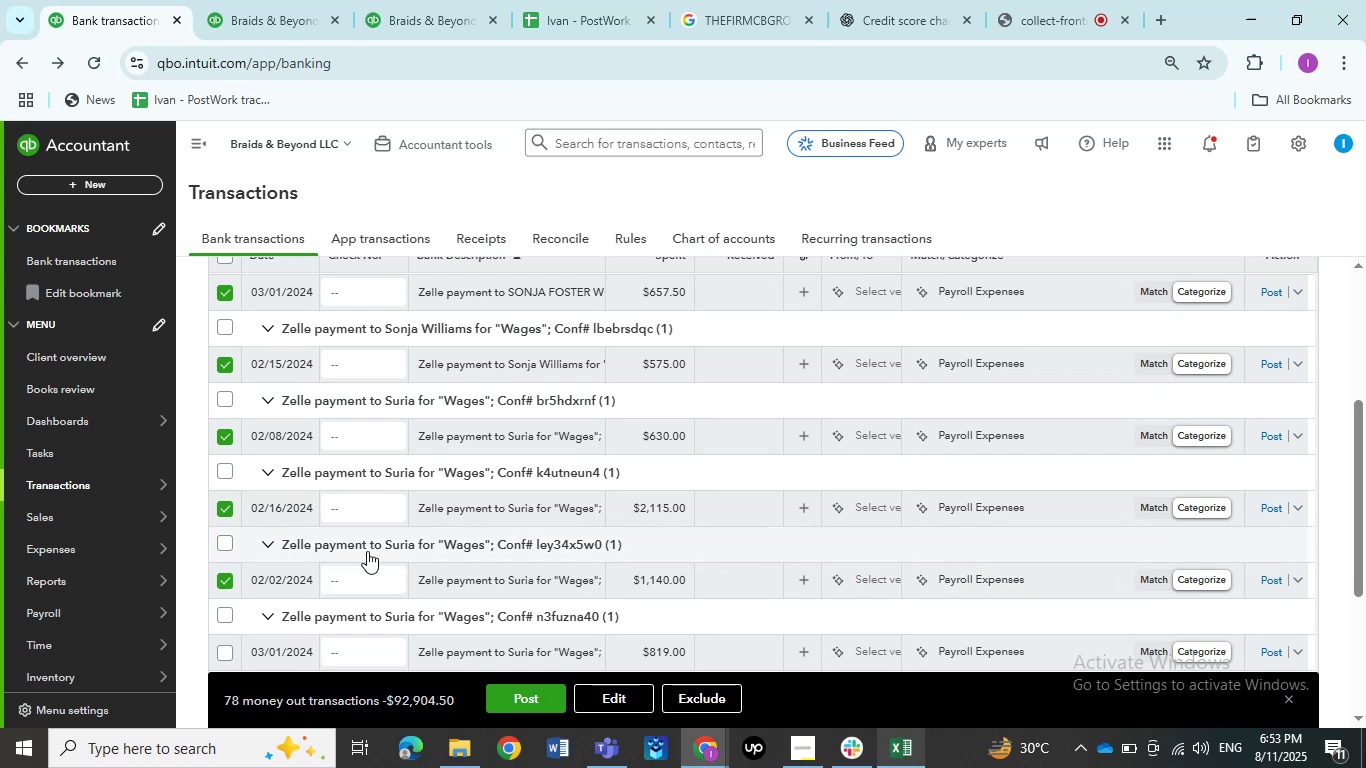 
scroll: coordinate [367, 551], scroll_direction: down, amount: 1.0
 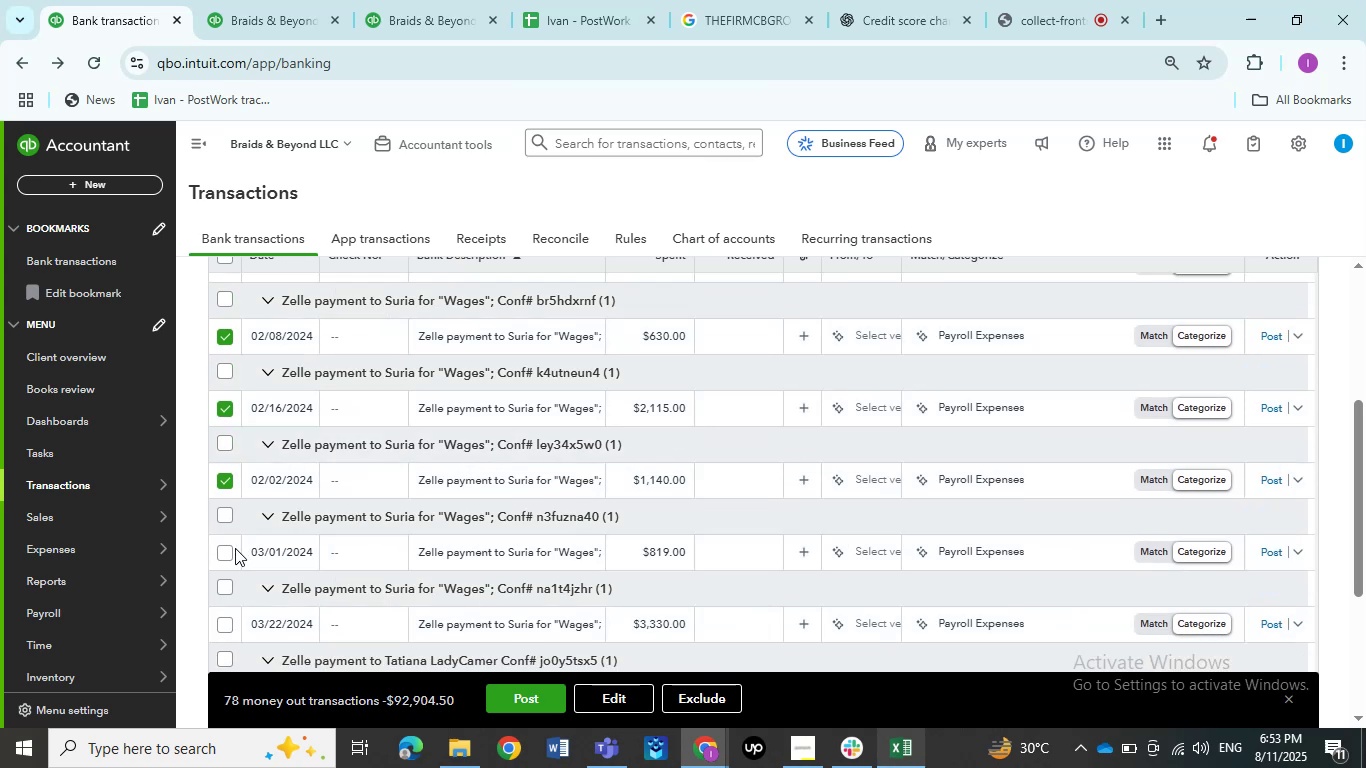 
left_click([226, 552])
 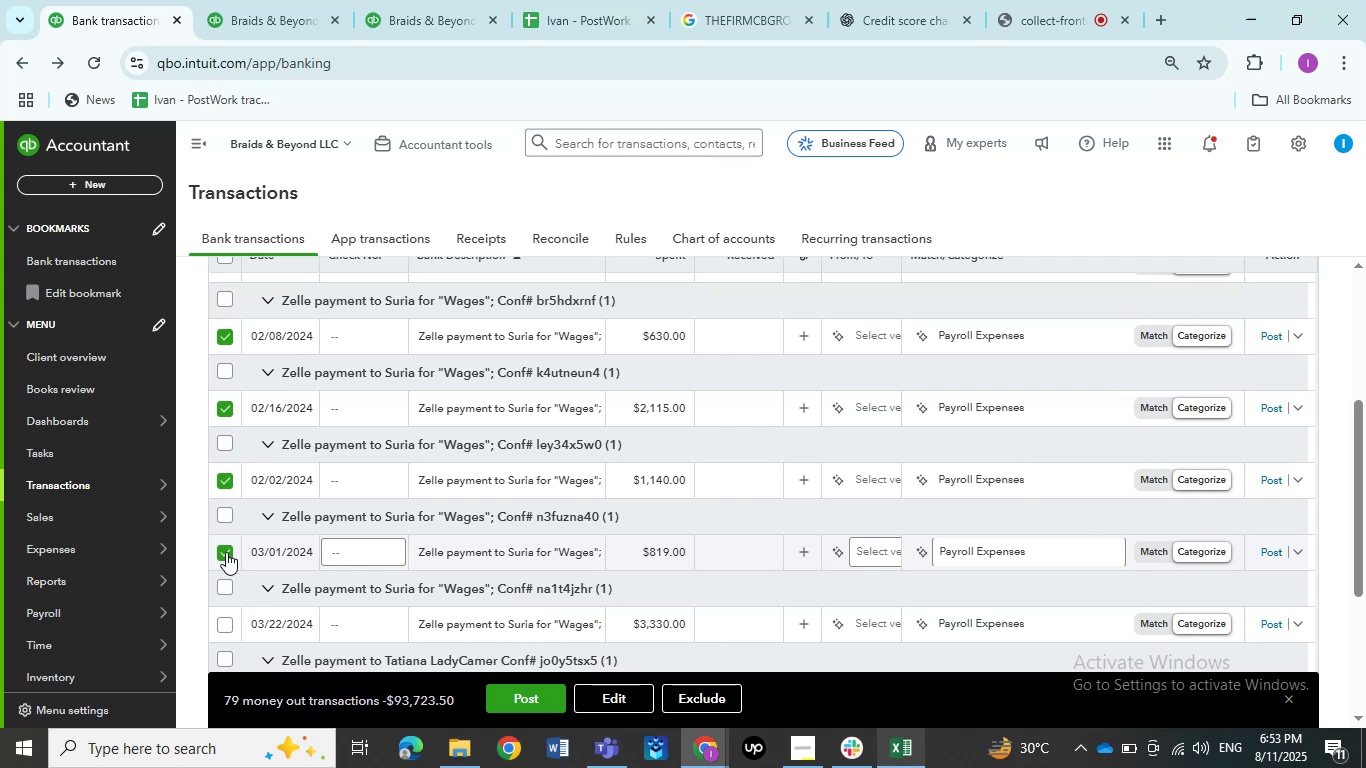 
scroll: coordinate [301, 548], scroll_direction: down, amount: 1.0
 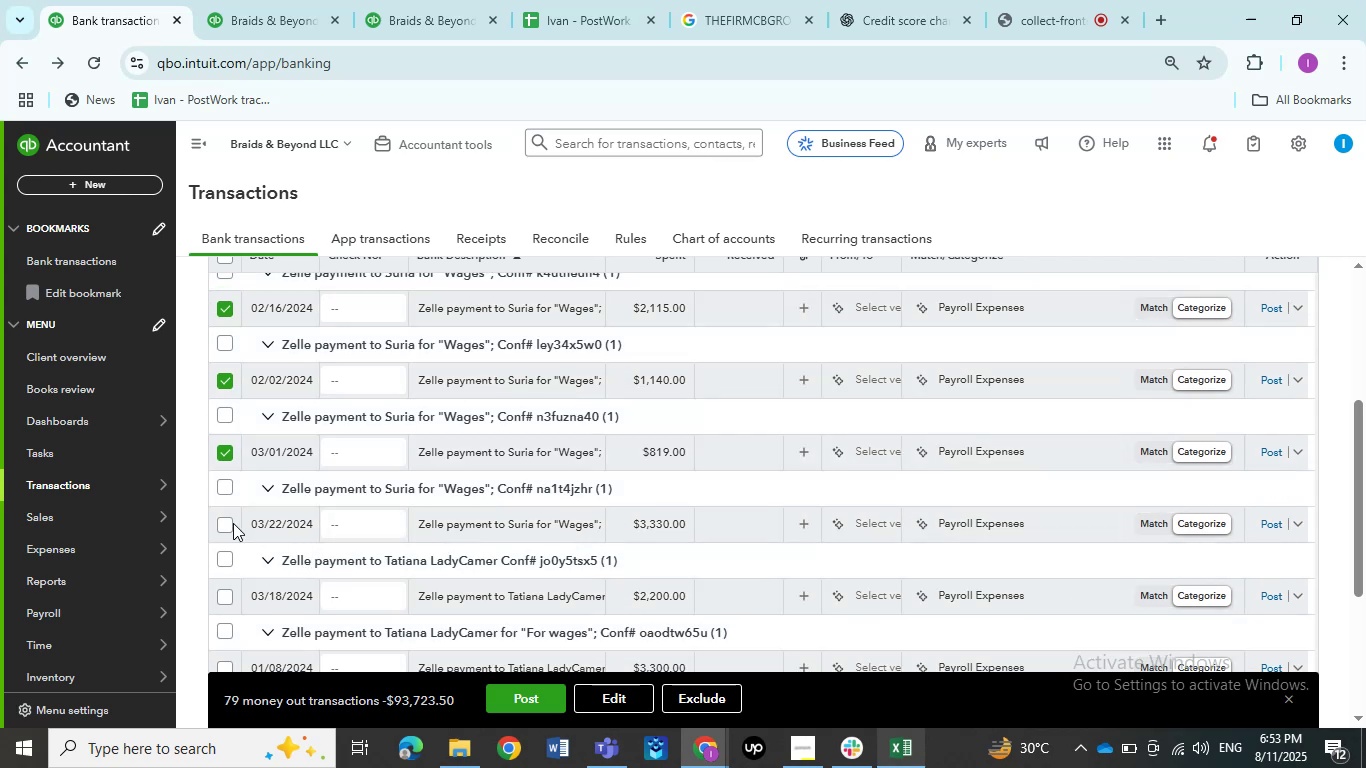 
left_click([228, 523])
 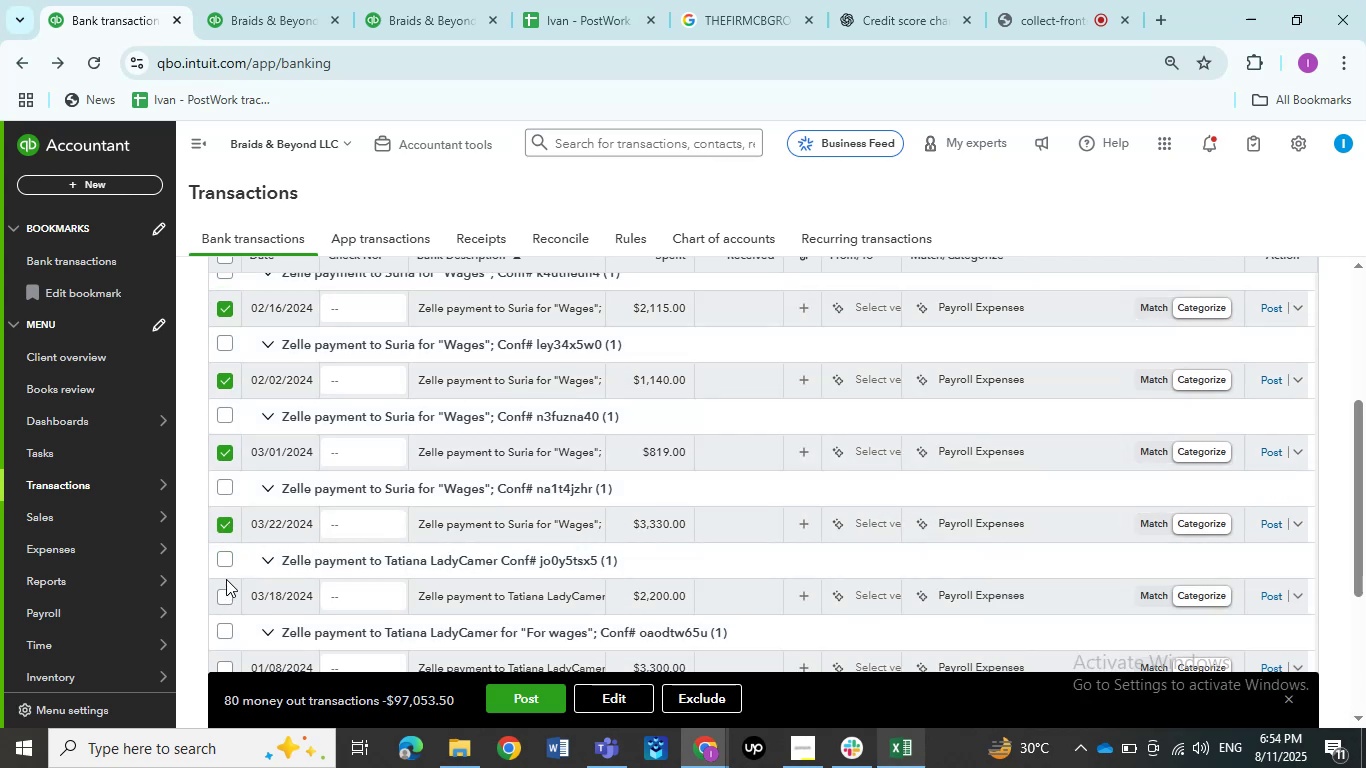 
scroll: coordinate [339, 514], scroll_direction: down, amount: 1.0
 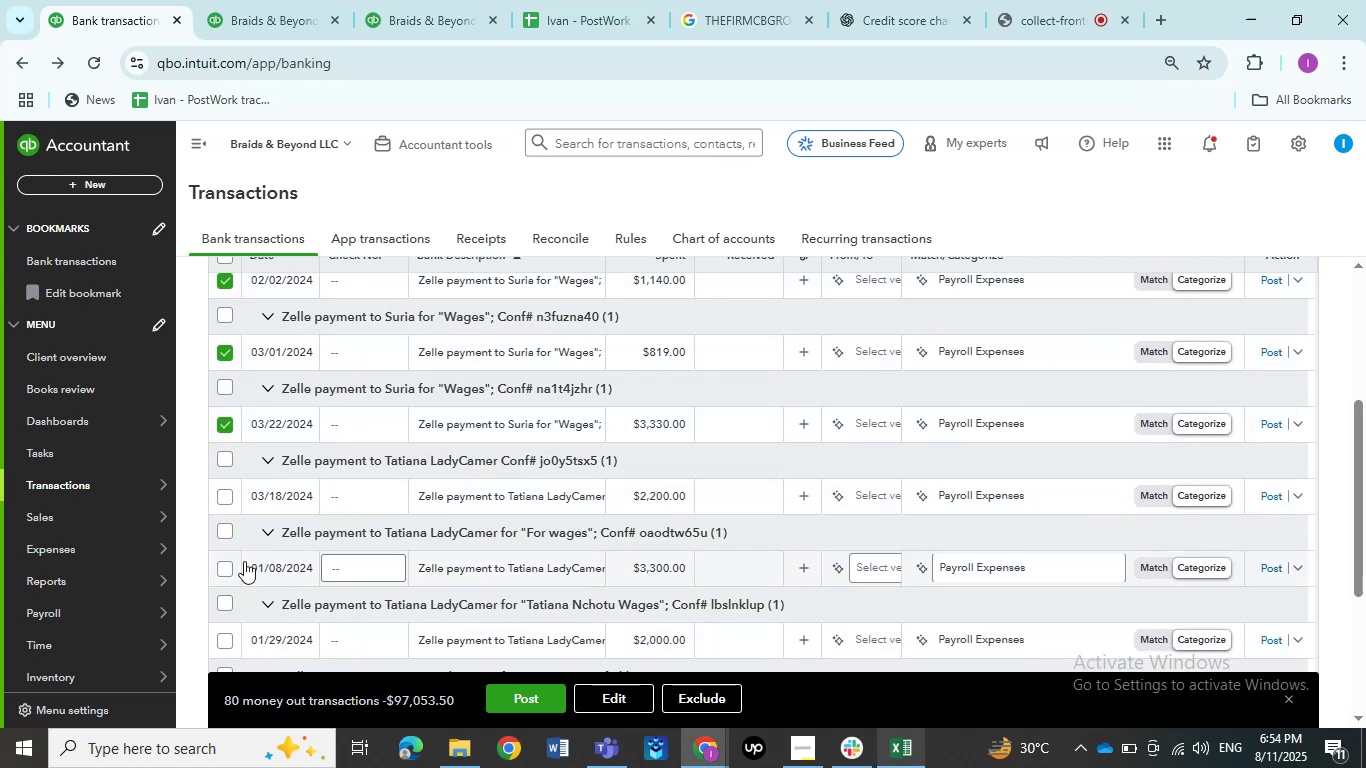 
left_click([218, 567])
 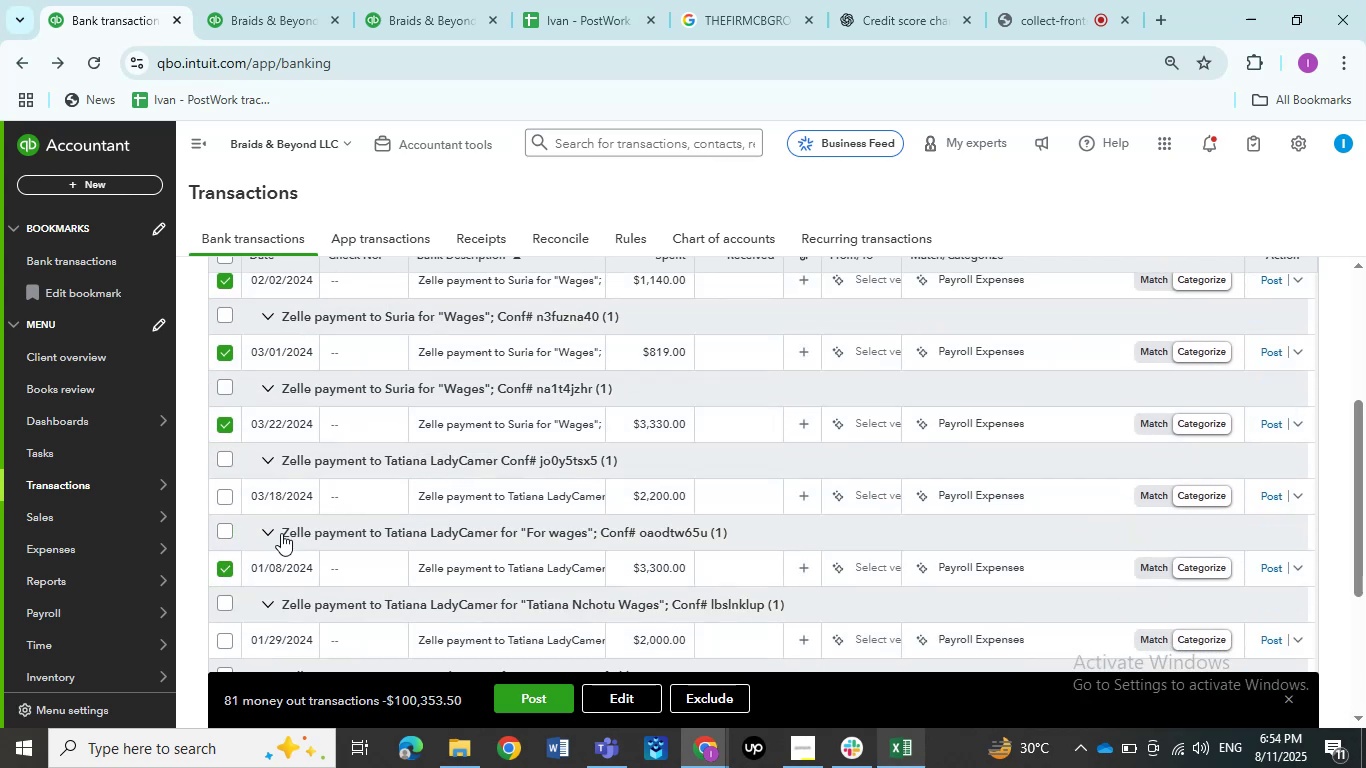 
scroll: coordinate [281, 533], scroll_direction: down, amount: 1.0
 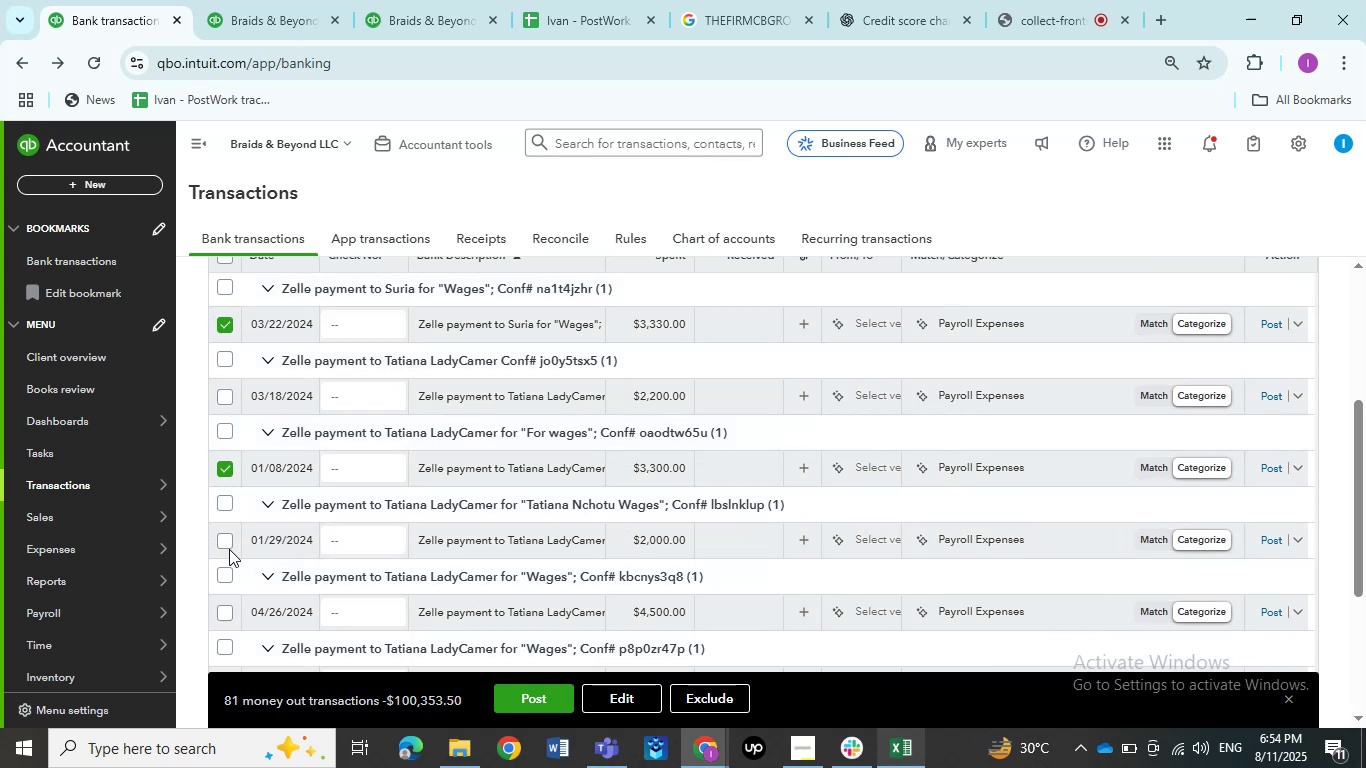 
wait(5.6)
 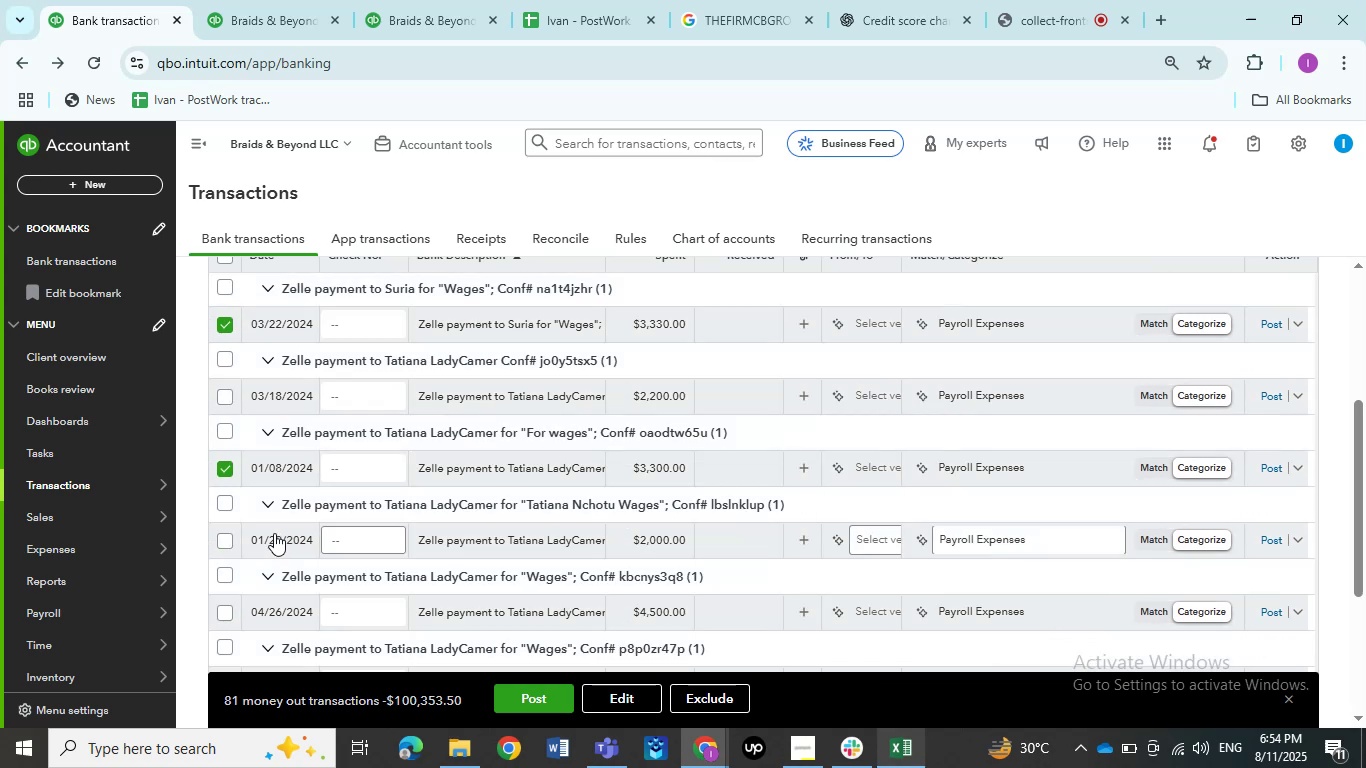 
left_click([226, 547])
 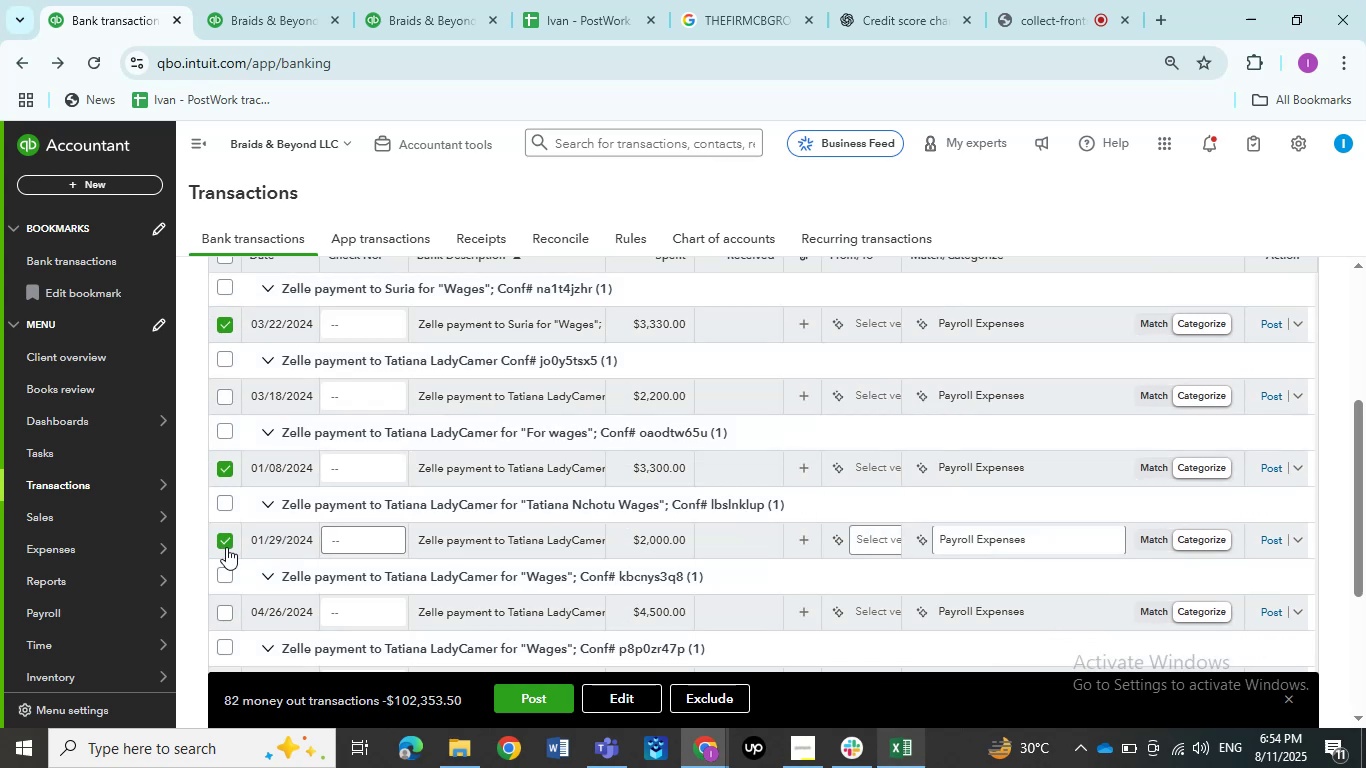 
wait(5.4)
 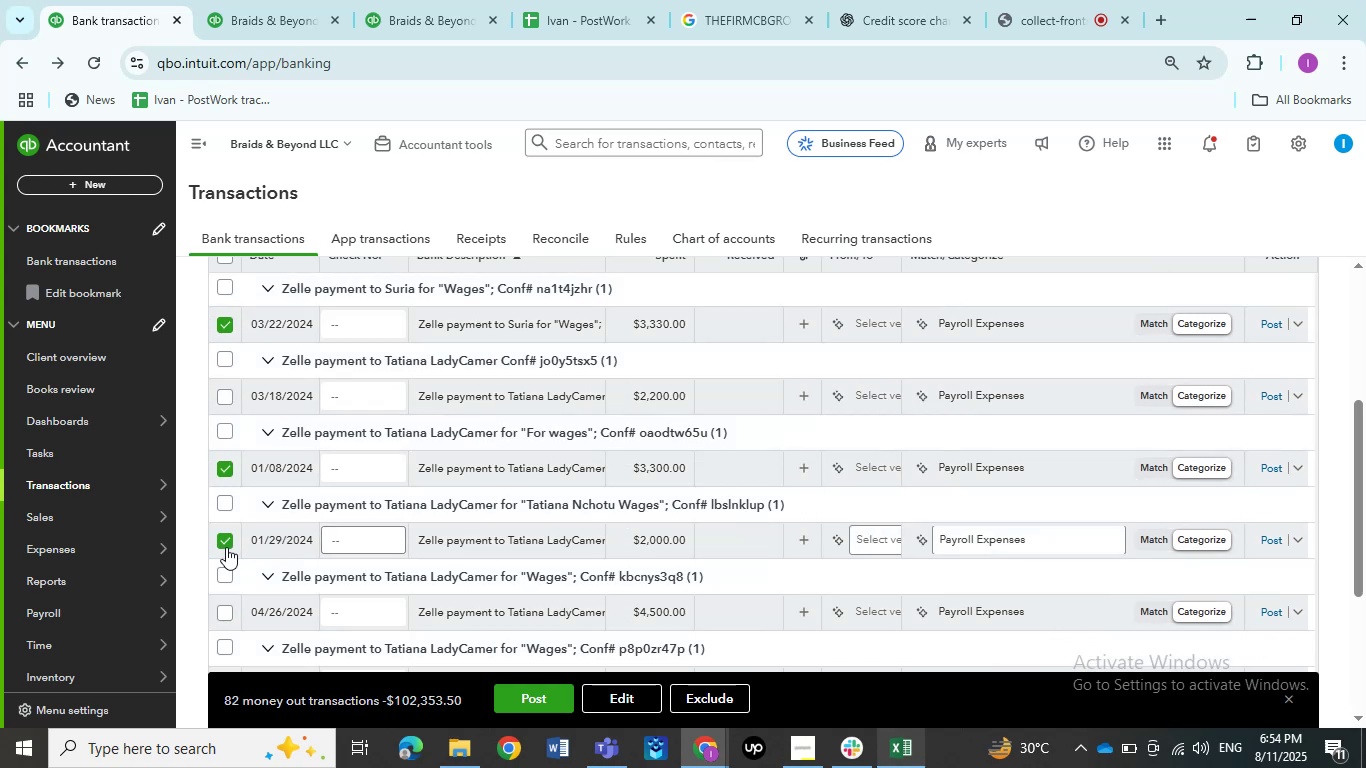 
scroll: coordinate [367, 518], scroll_direction: down, amount: 1.0
 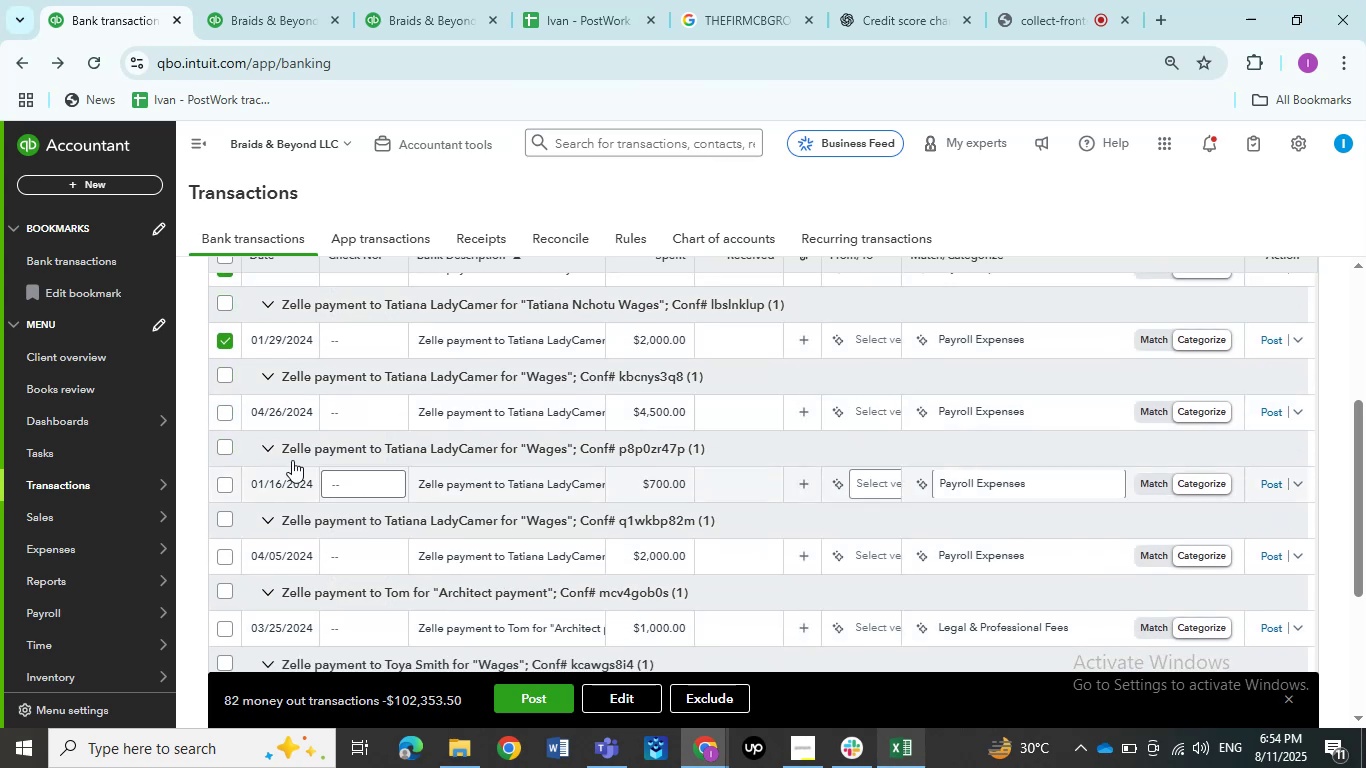 
left_click([225, 418])
 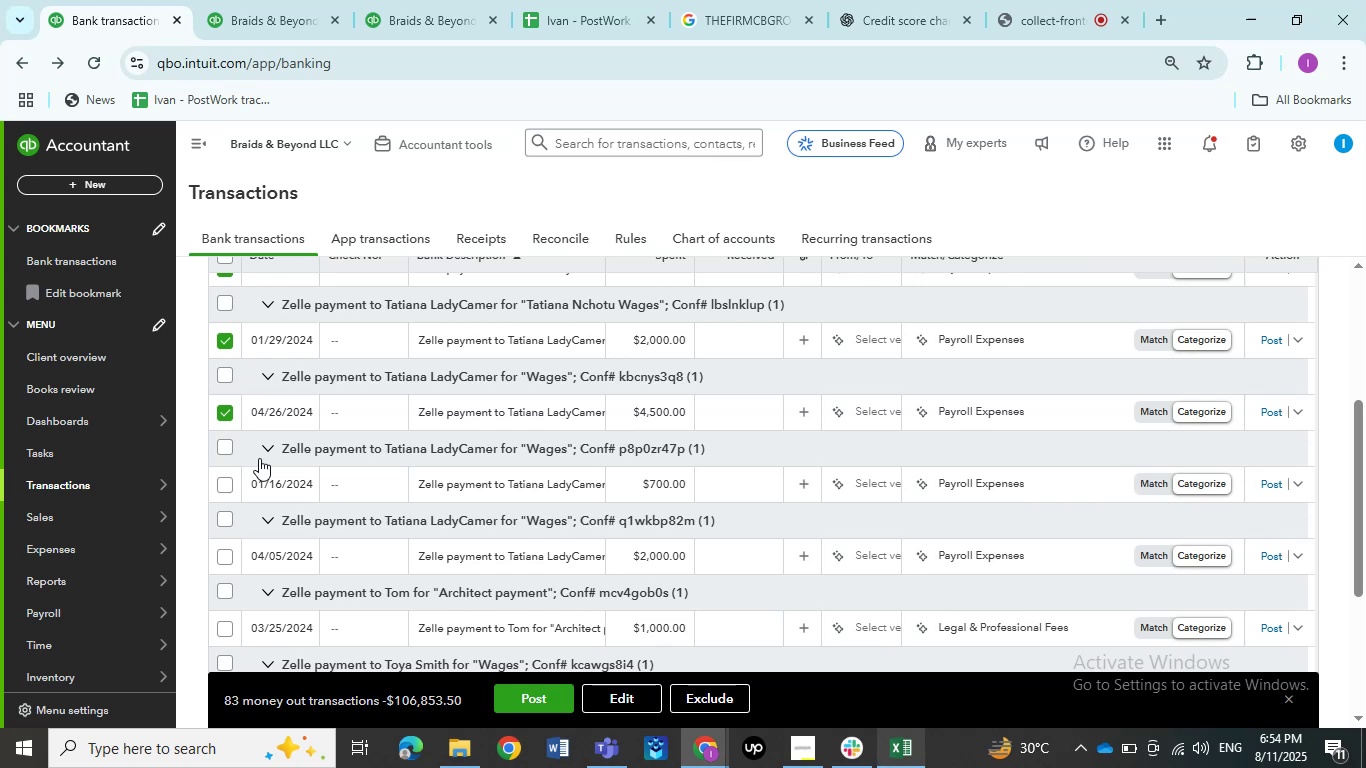 
wait(7.72)
 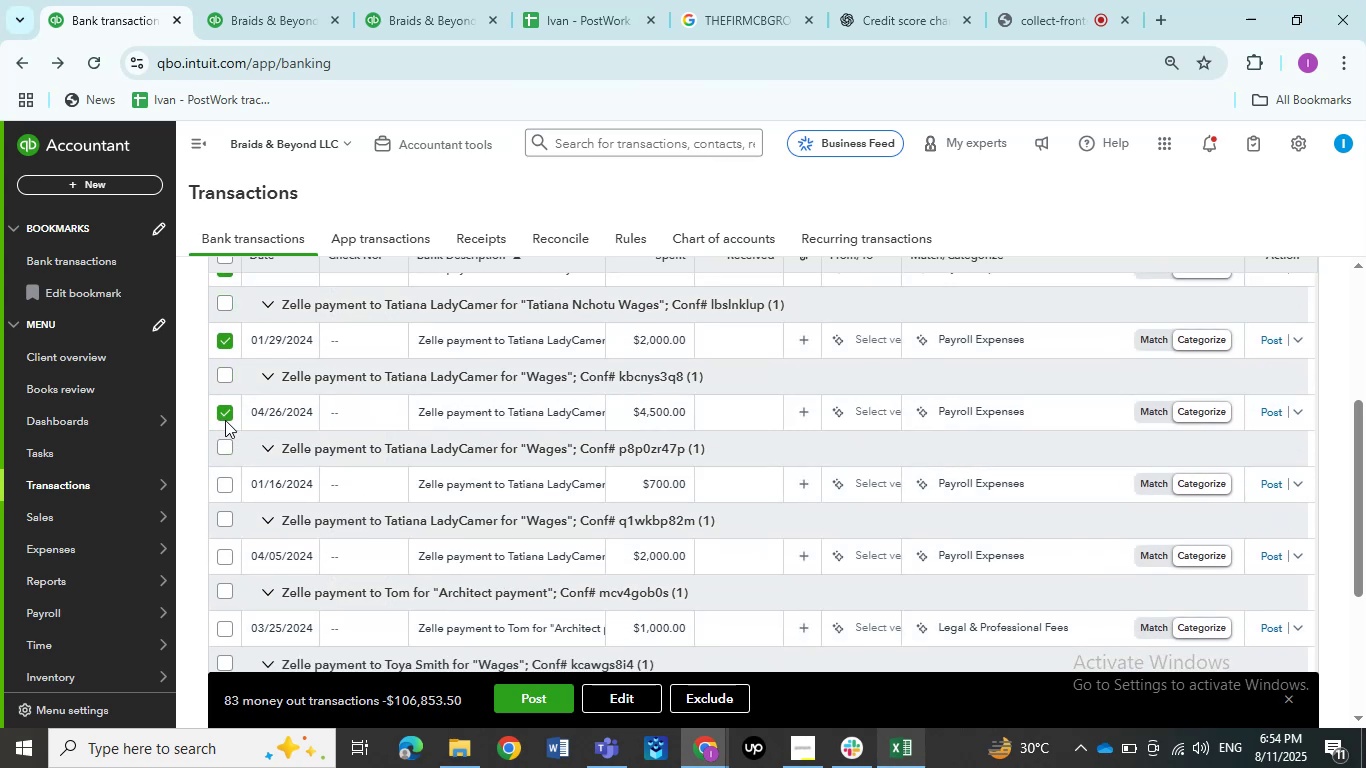 
left_click([228, 481])
 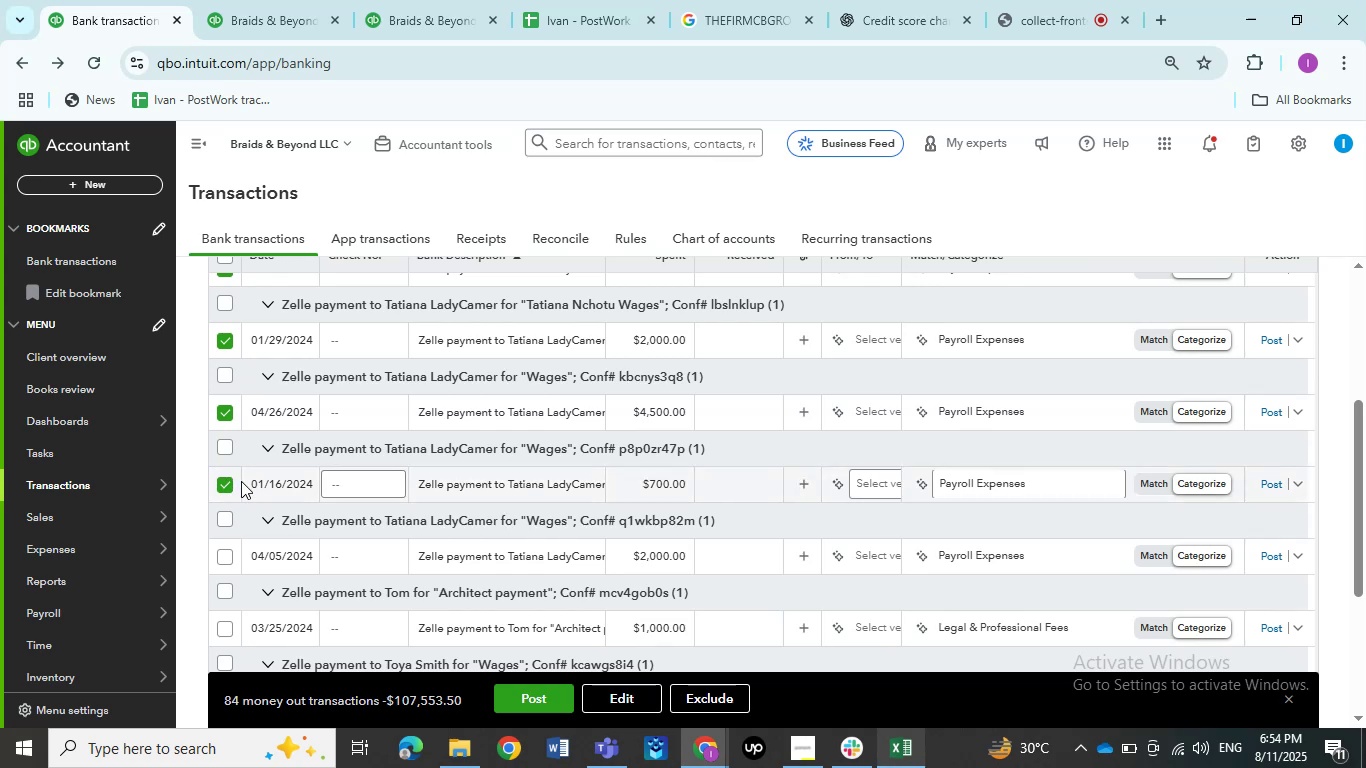 
scroll: coordinate [247, 481], scroll_direction: down, amount: 1.0
 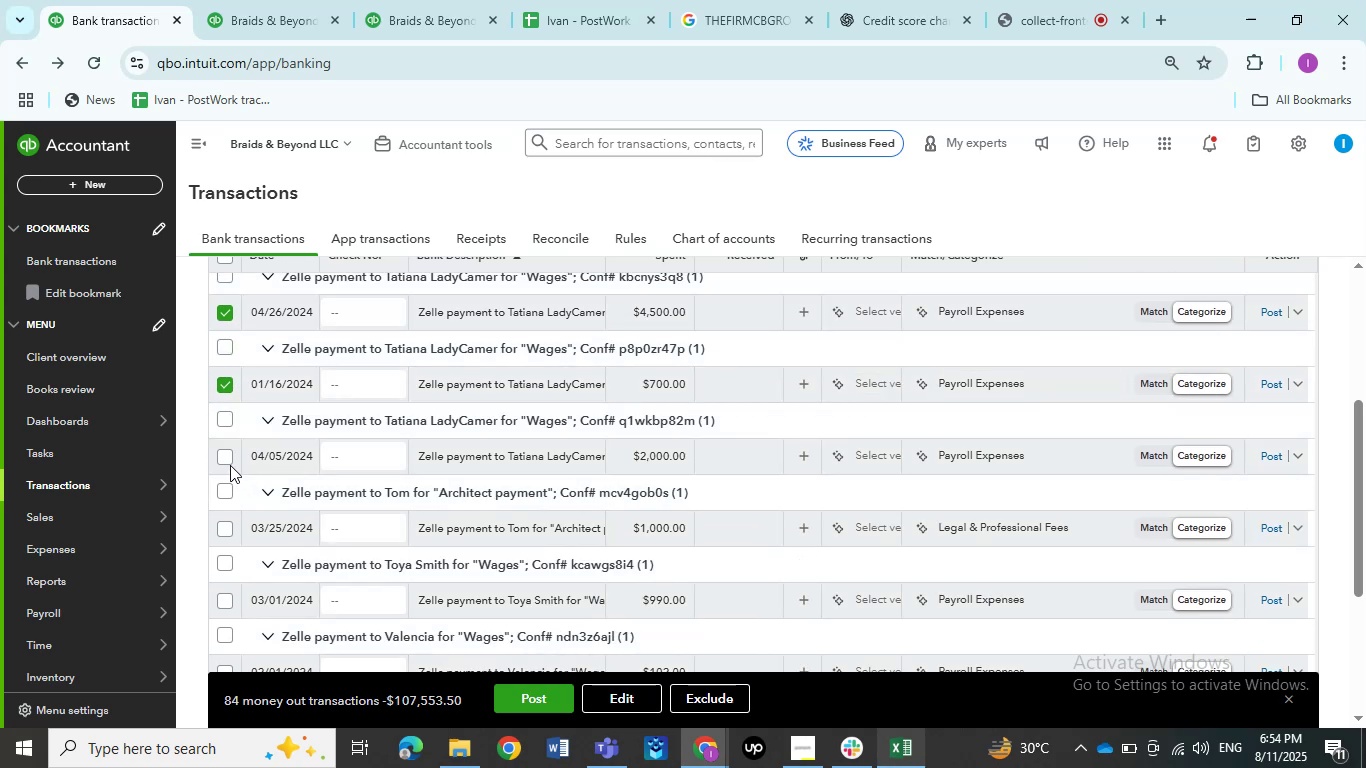 
left_click([227, 461])
 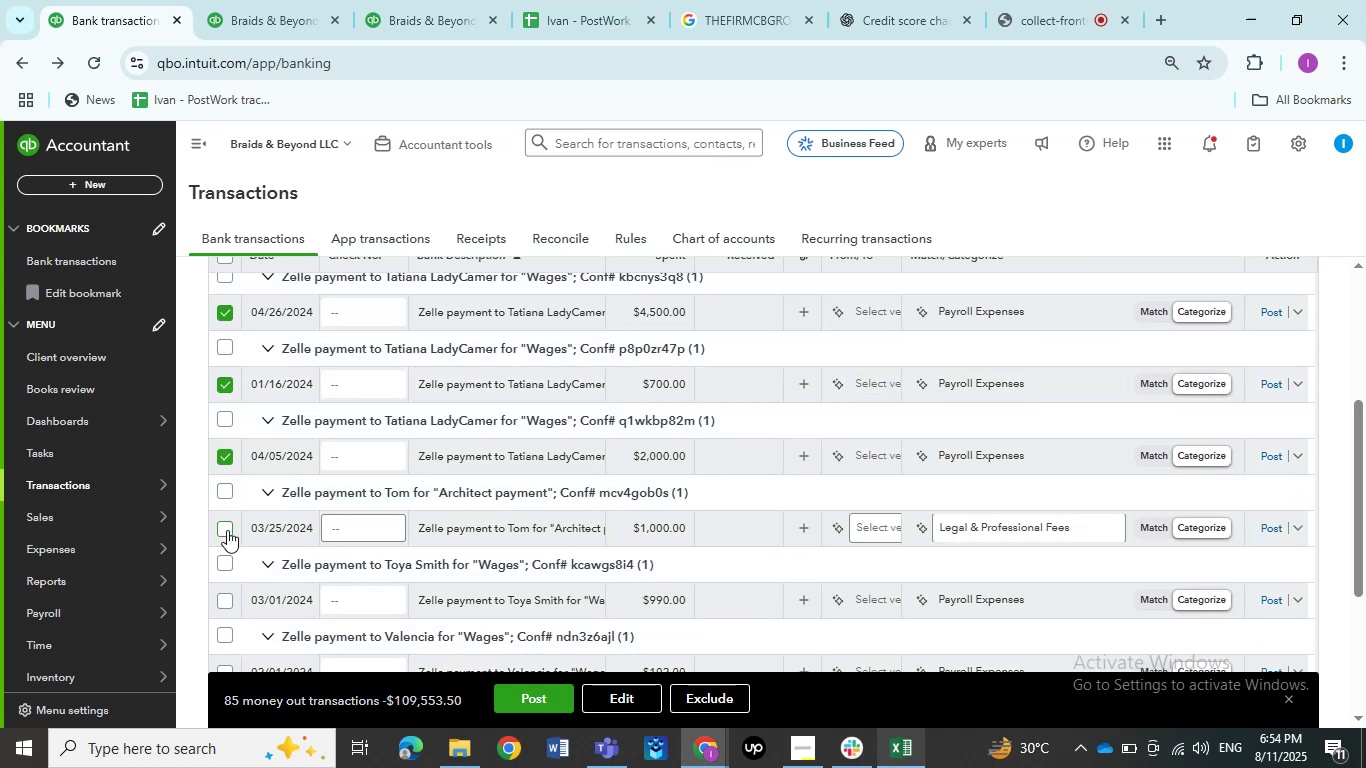 
wait(5.98)
 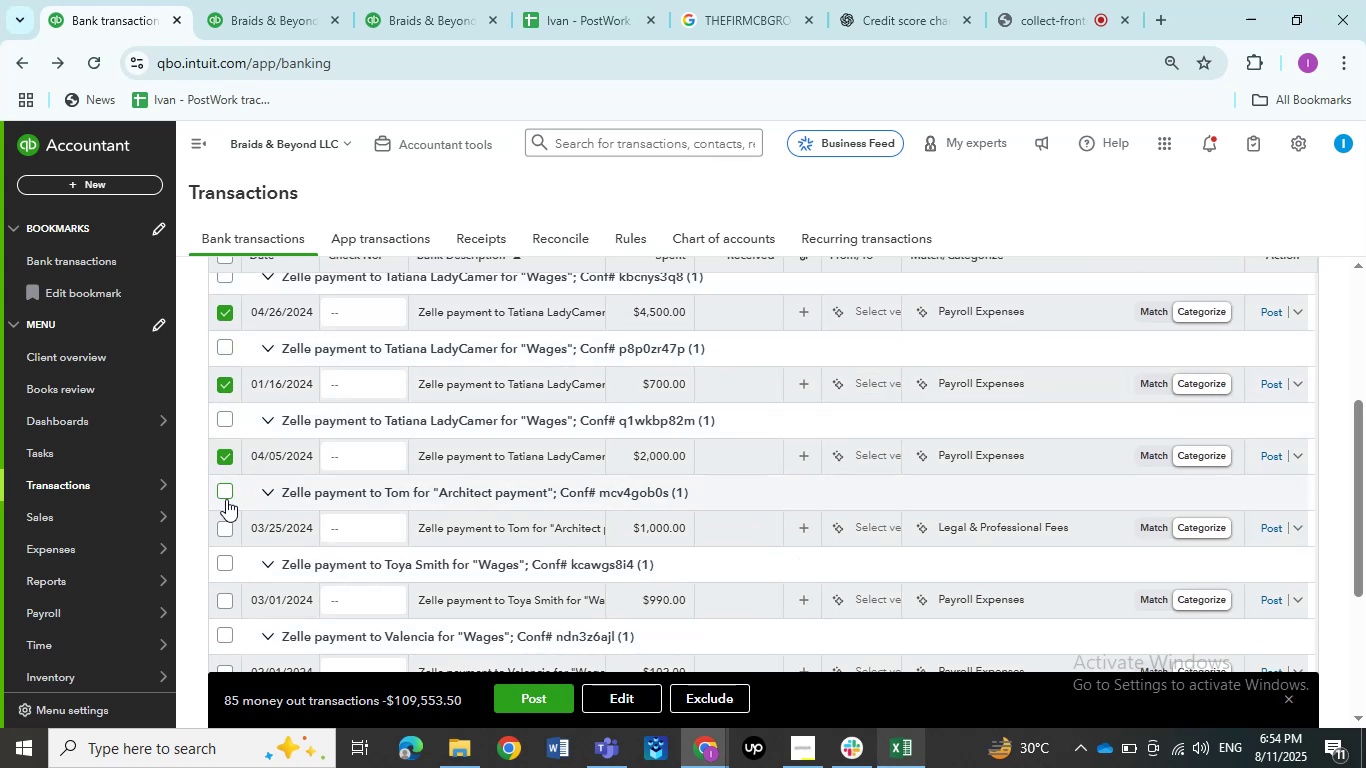 
scroll: coordinate [227, 530], scroll_direction: down, amount: 1.0
 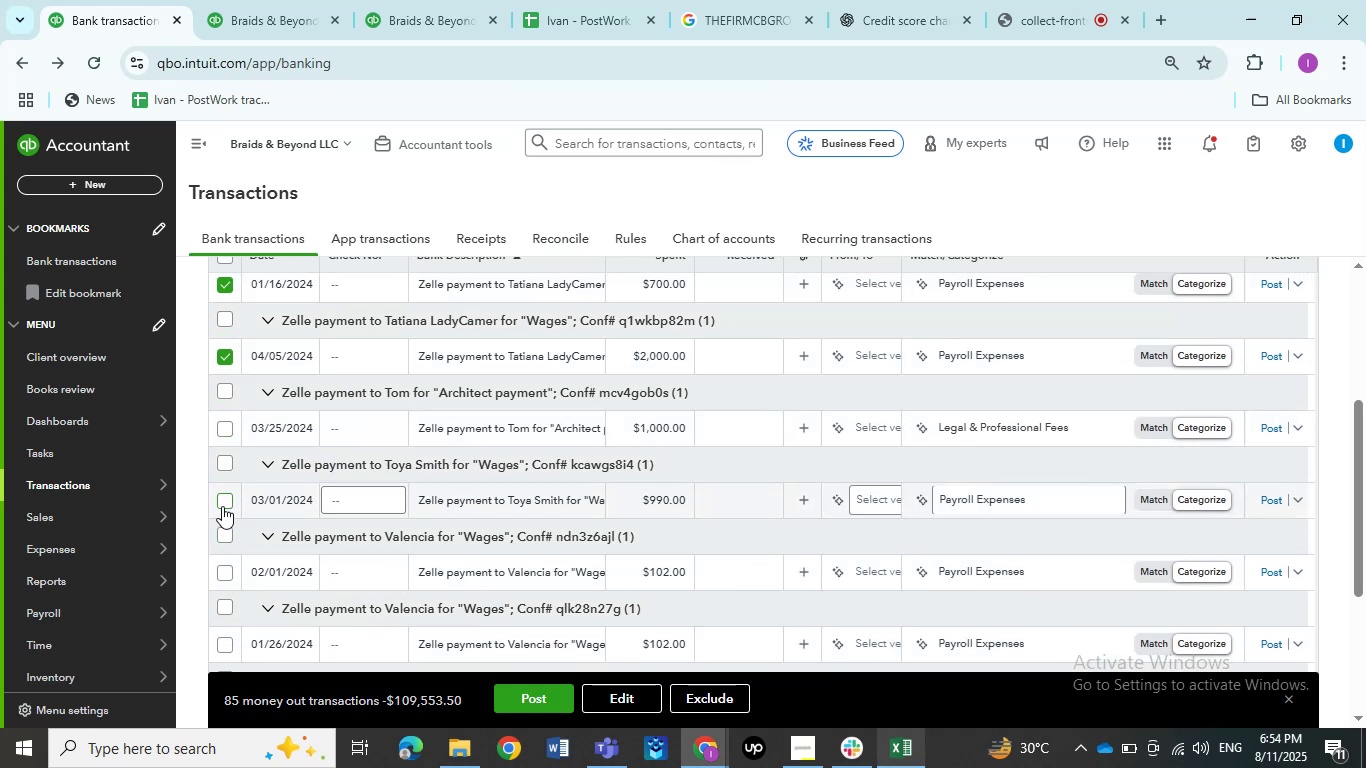 
left_click([222, 506])
 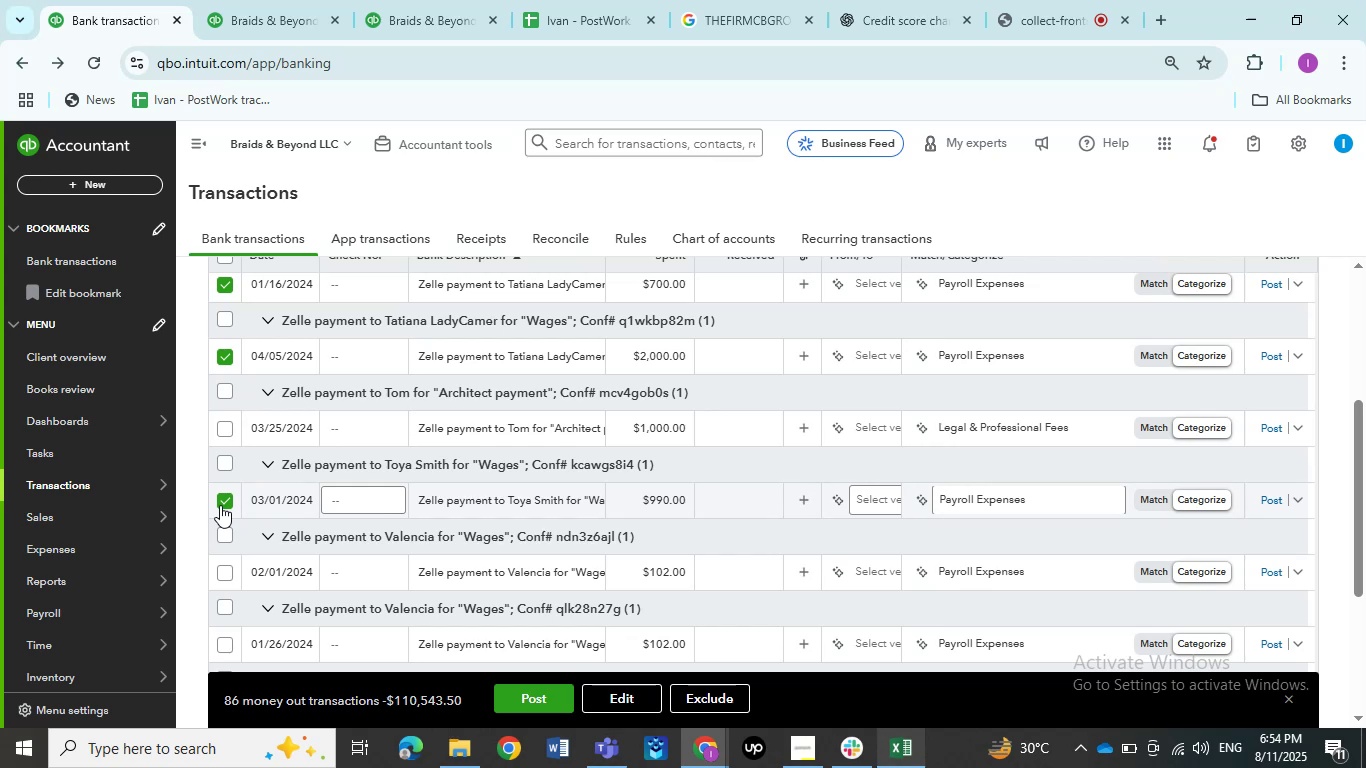 
wait(10.35)
 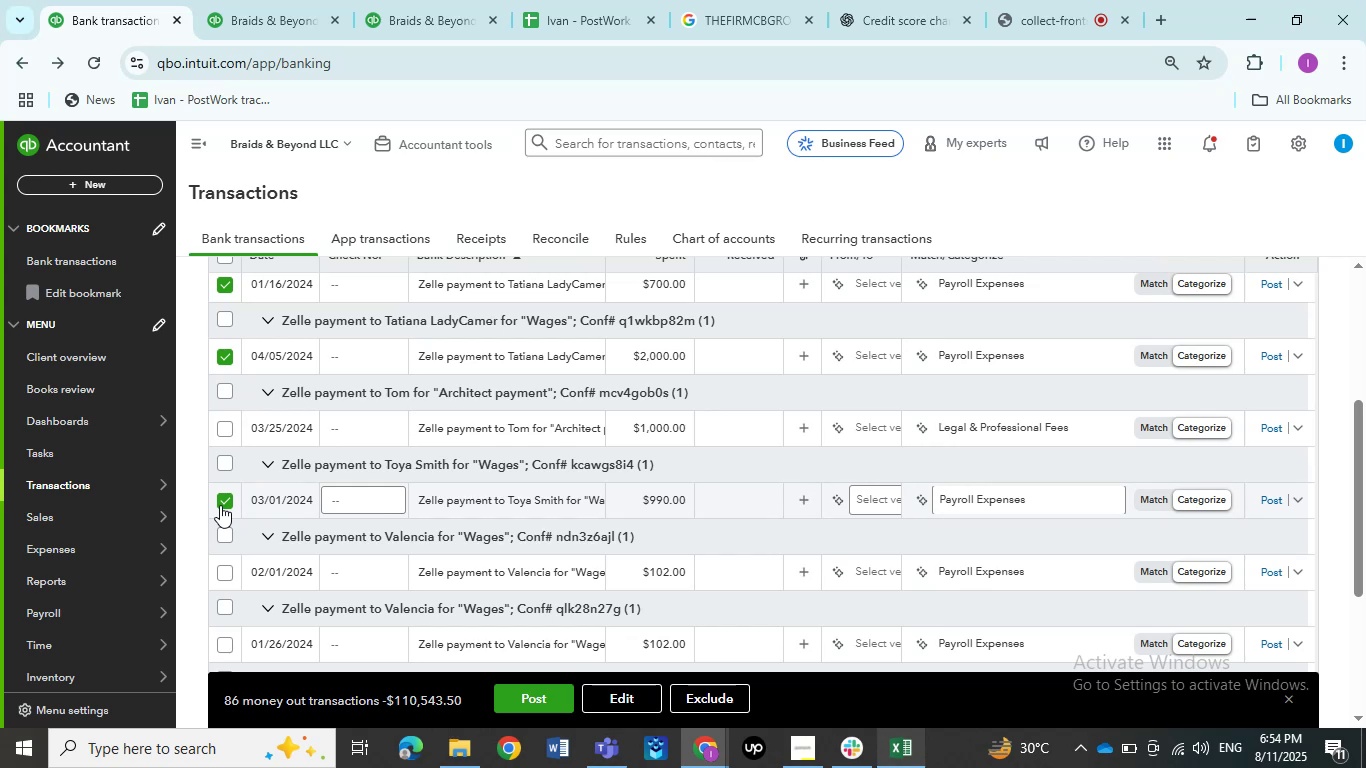 
scroll: coordinate [325, 510], scroll_direction: down, amount: 1.0
 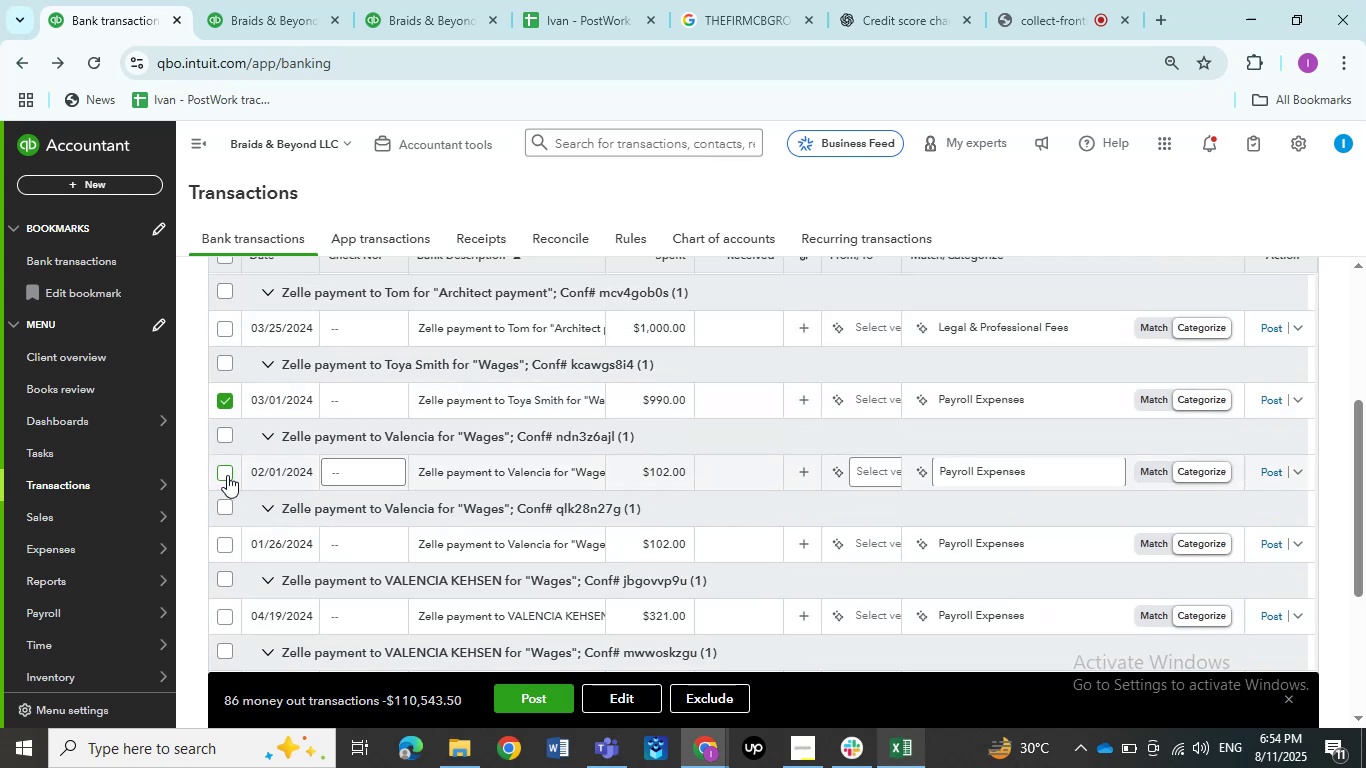 
left_click([227, 475])
 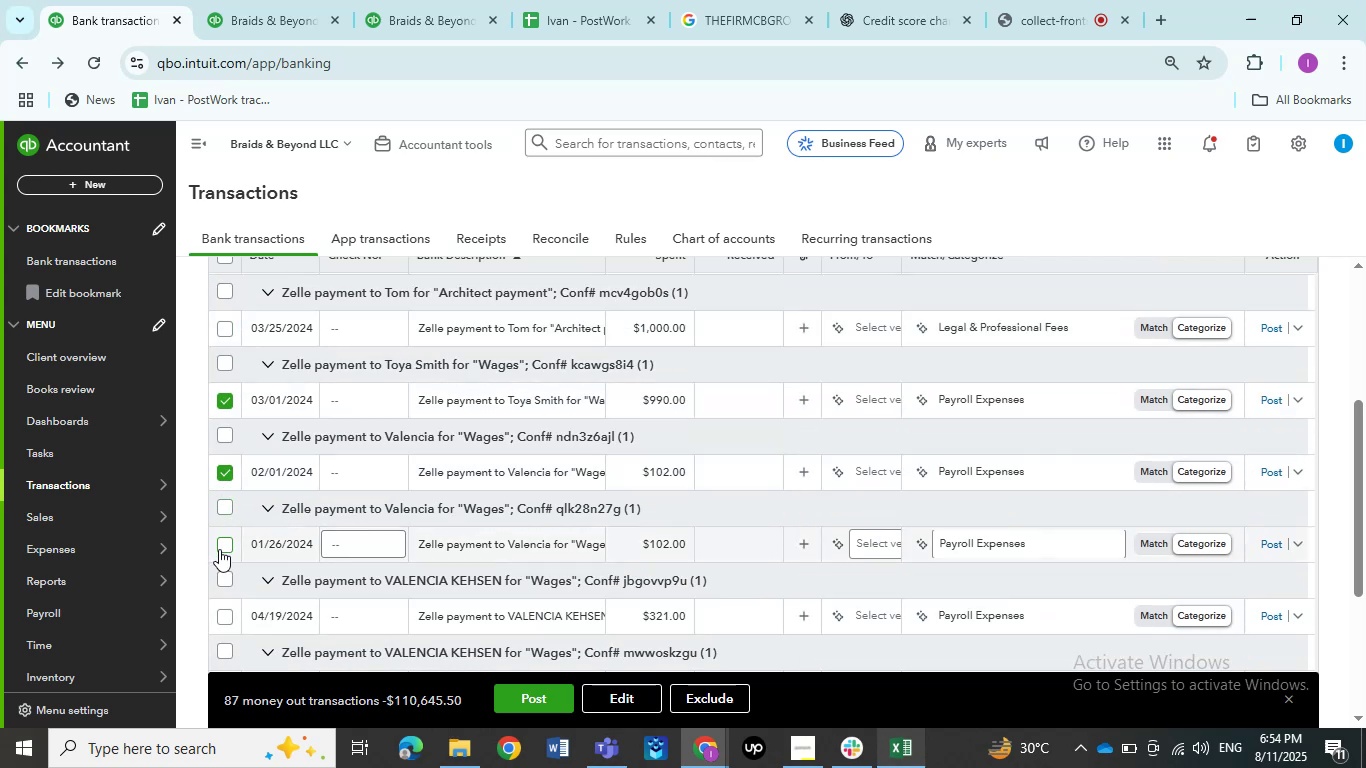 
left_click([219, 549])
 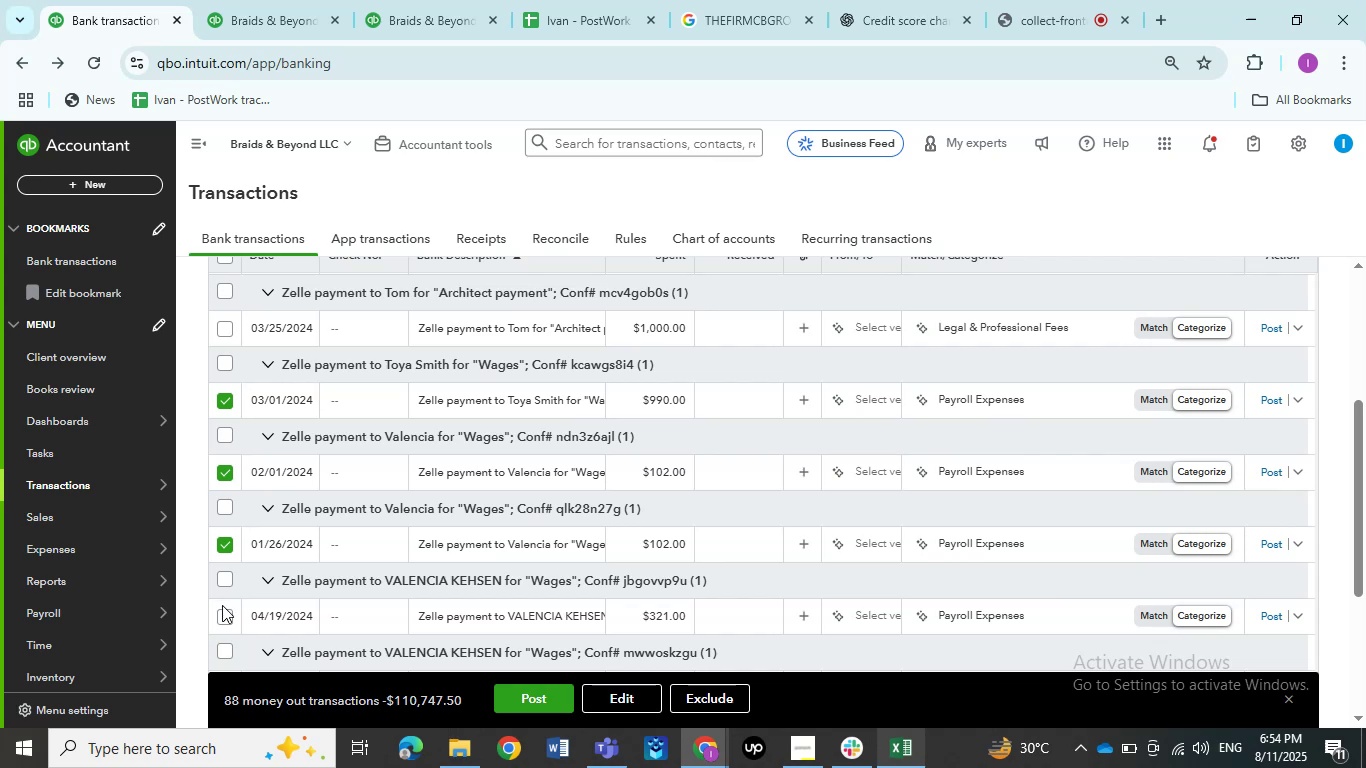 
left_click([222, 612])
 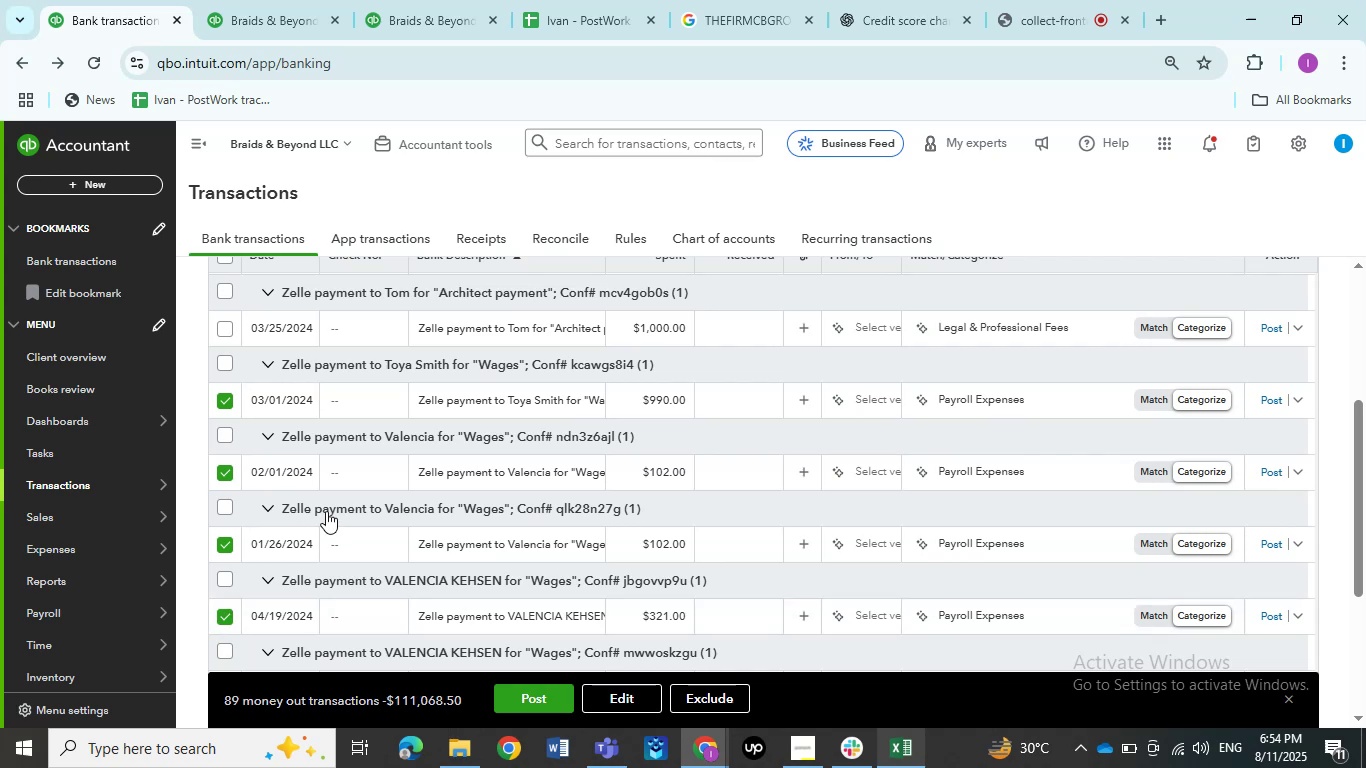 
scroll: coordinate [329, 510], scroll_direction: down, amount: 1.0
 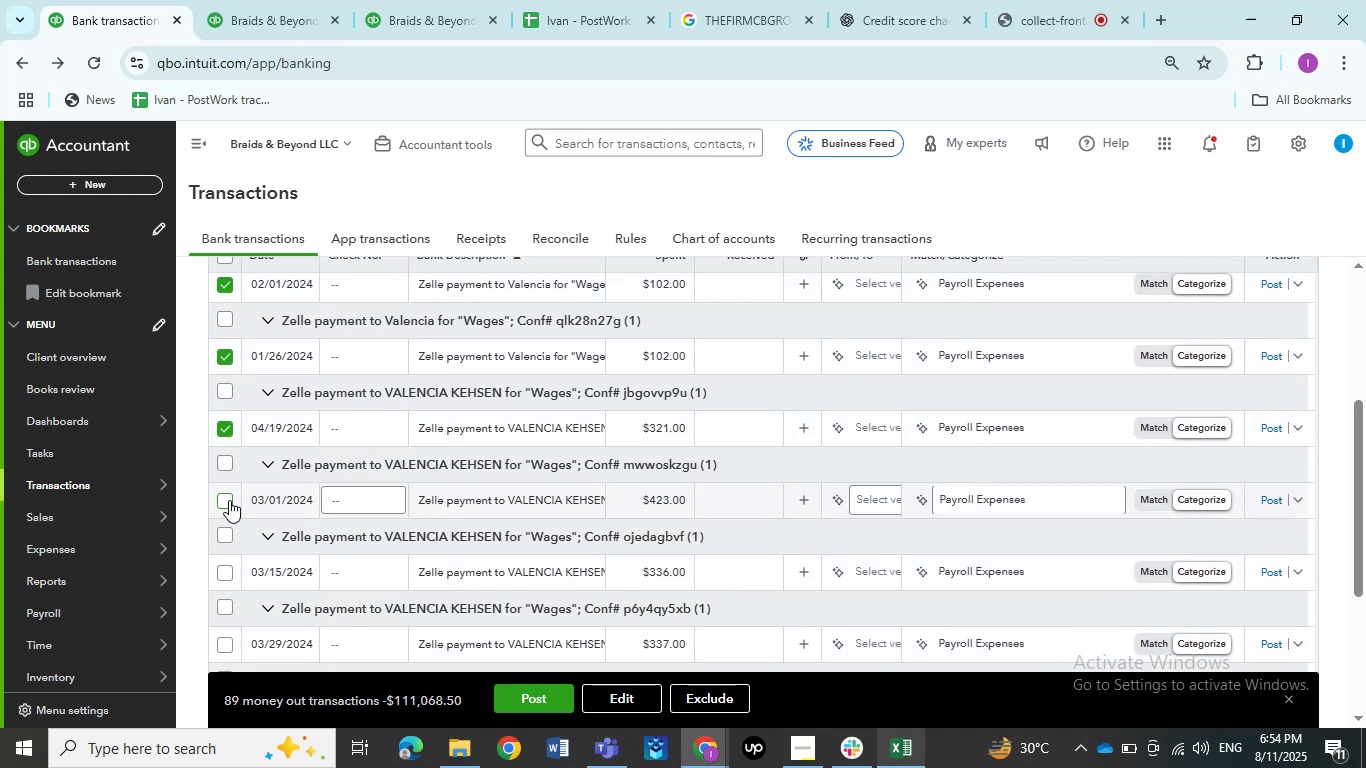 
left_click([229, 500])
 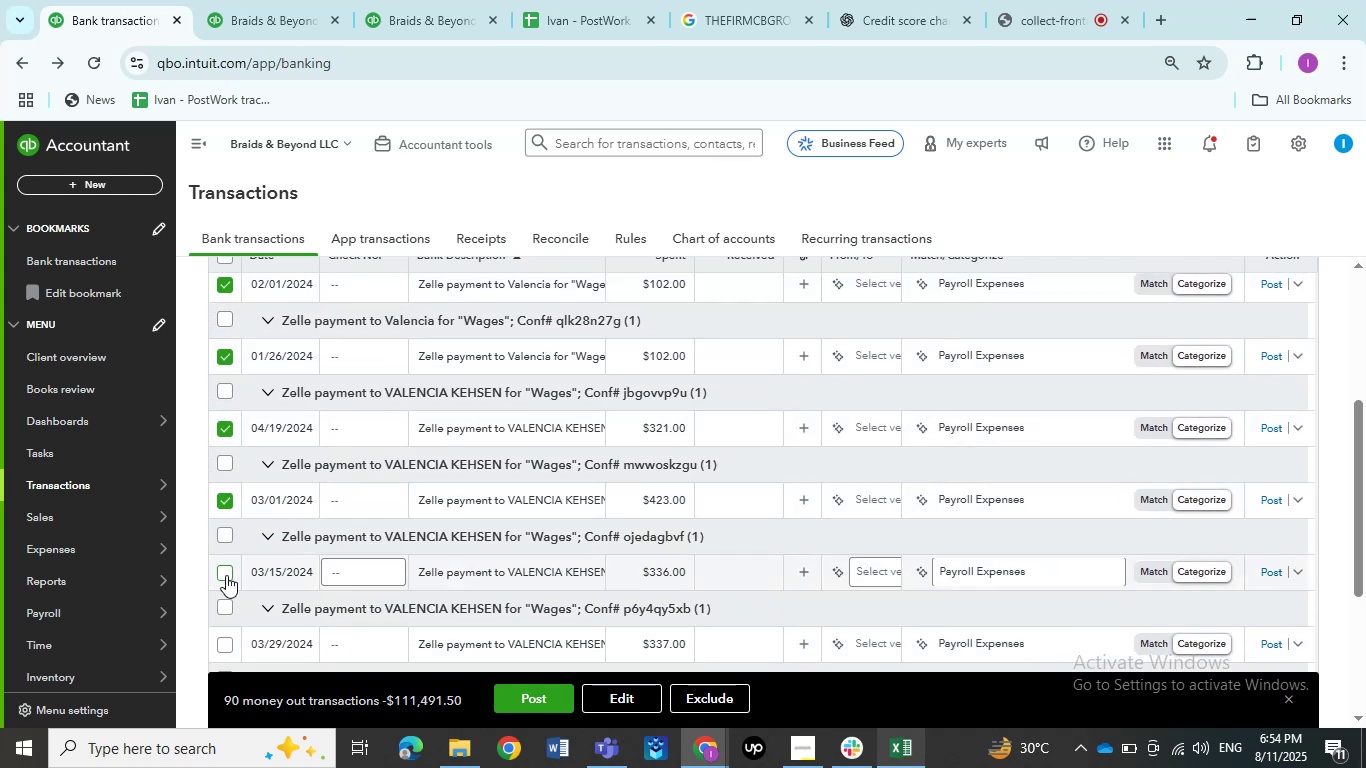 
left_click([226, 575])
 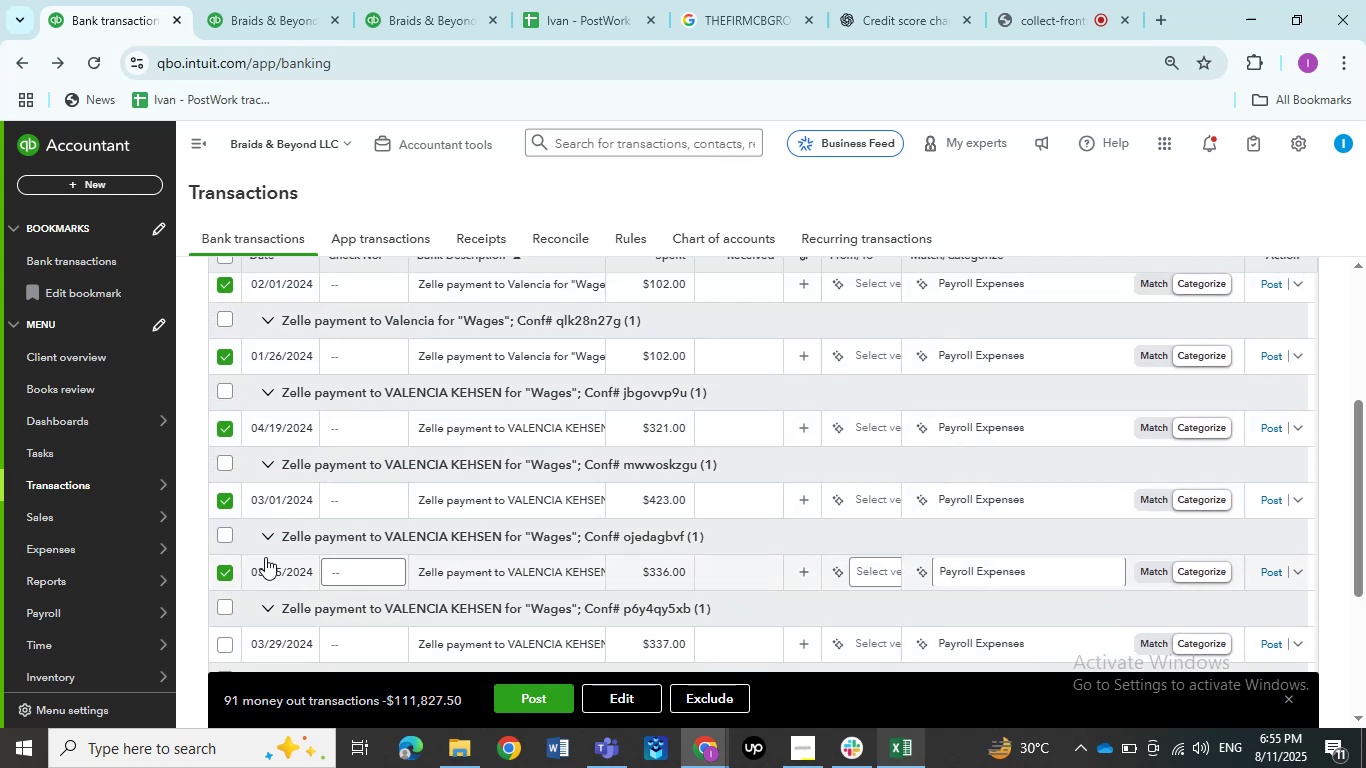 
scroll: coordinate [341, 534], scroll_direction: down, amount: 1.0
 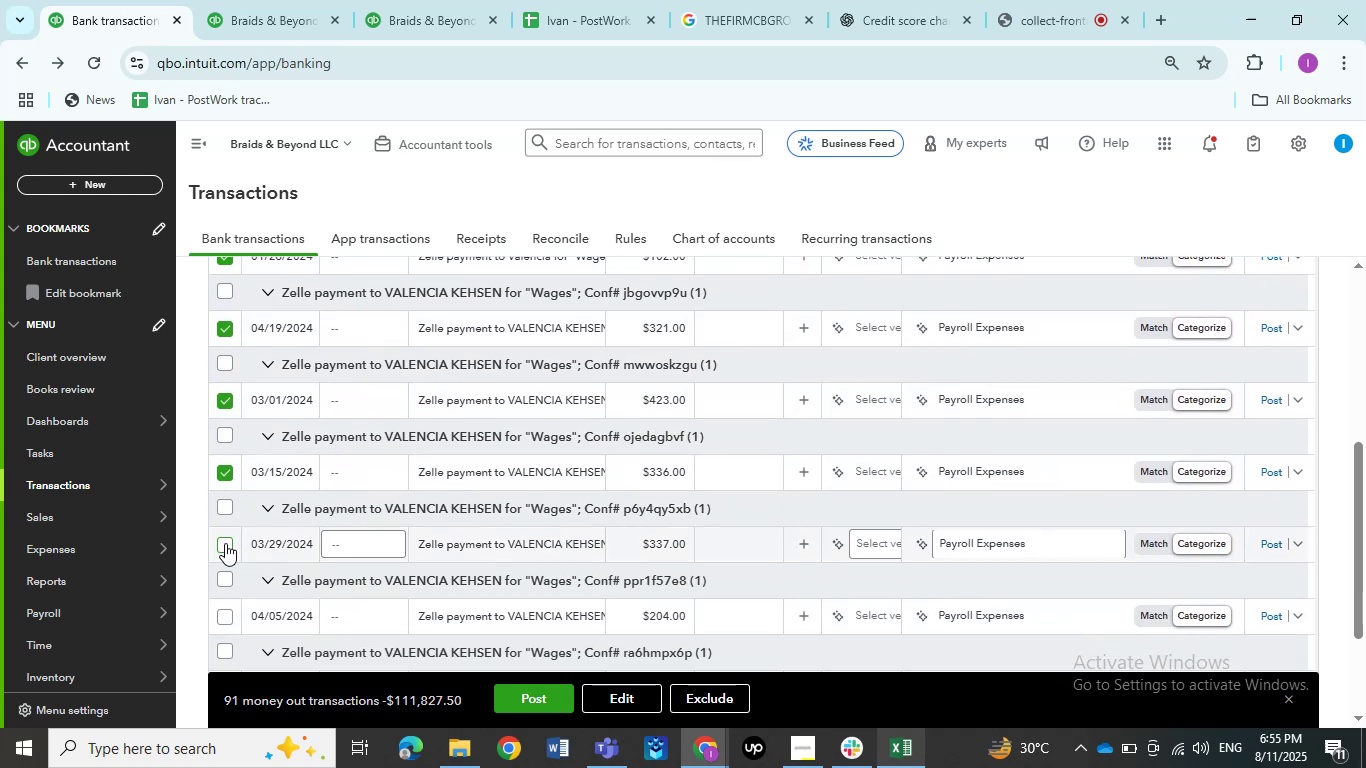 
left_click([225, 543])
 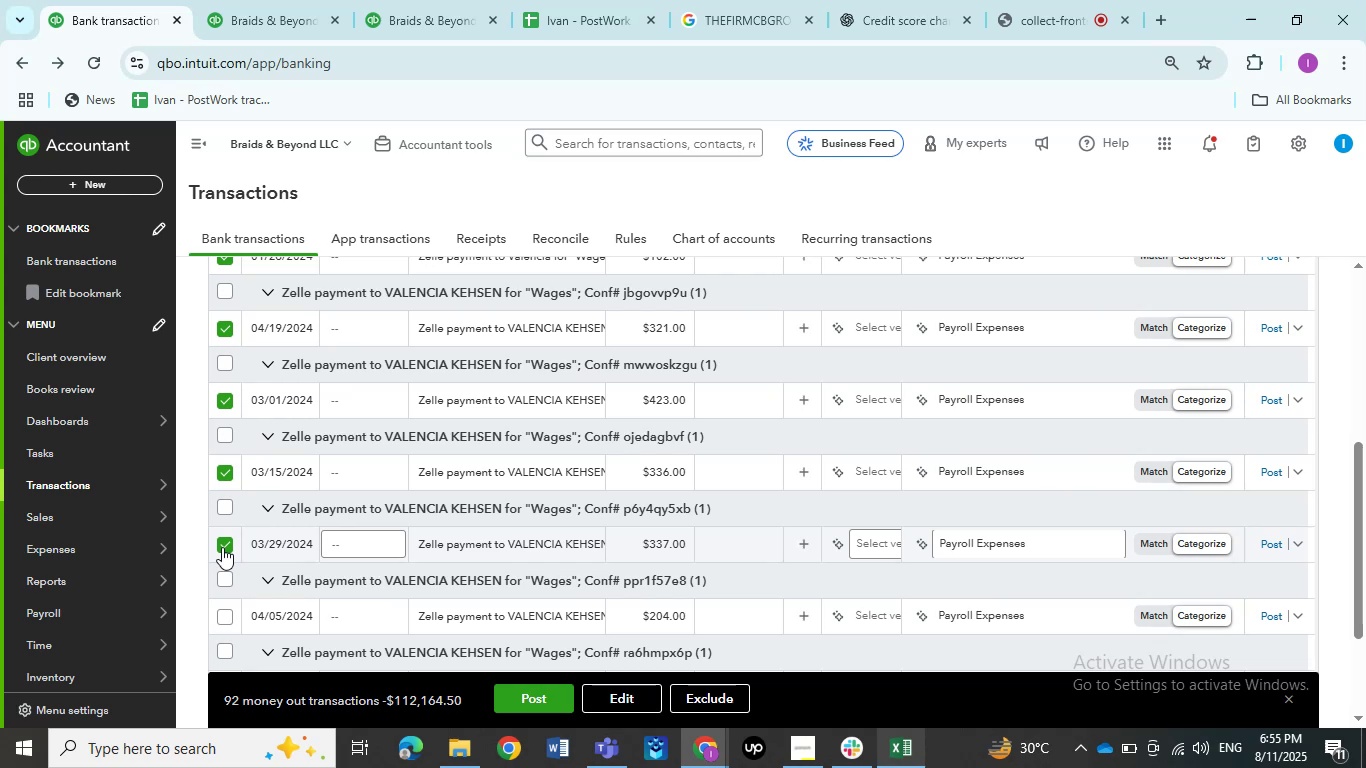 
wait(24.74)
 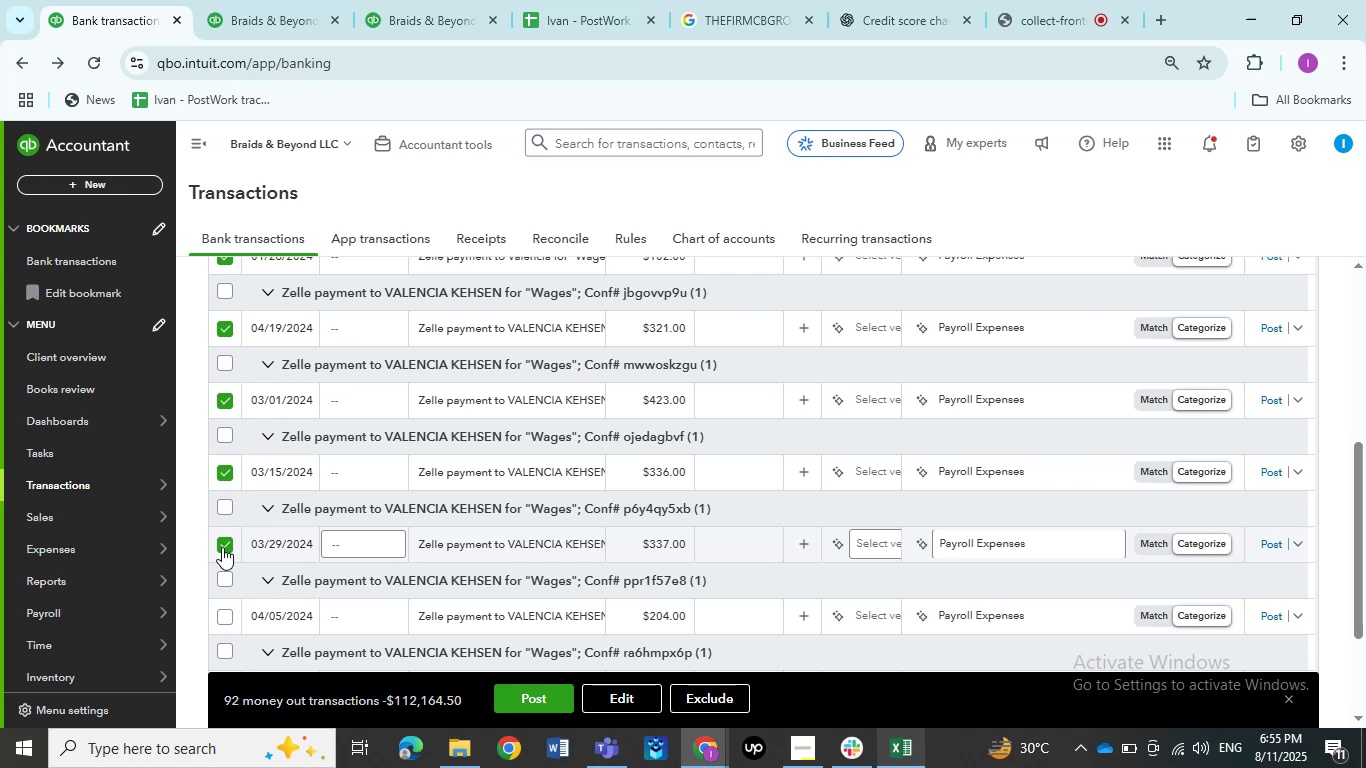 
scroll: coordinate [222, 547], scroll_direction: down, amount: 1.0
 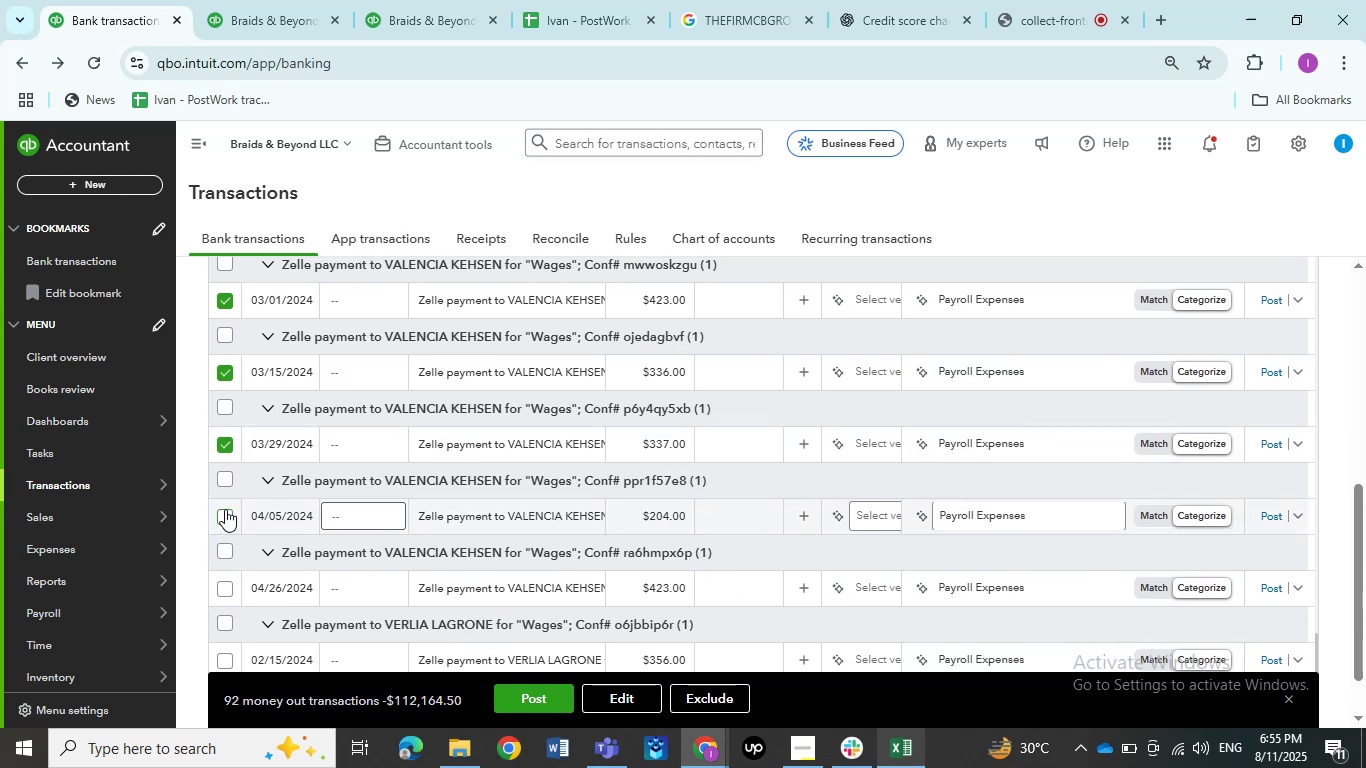 
left_click([225, 509])
 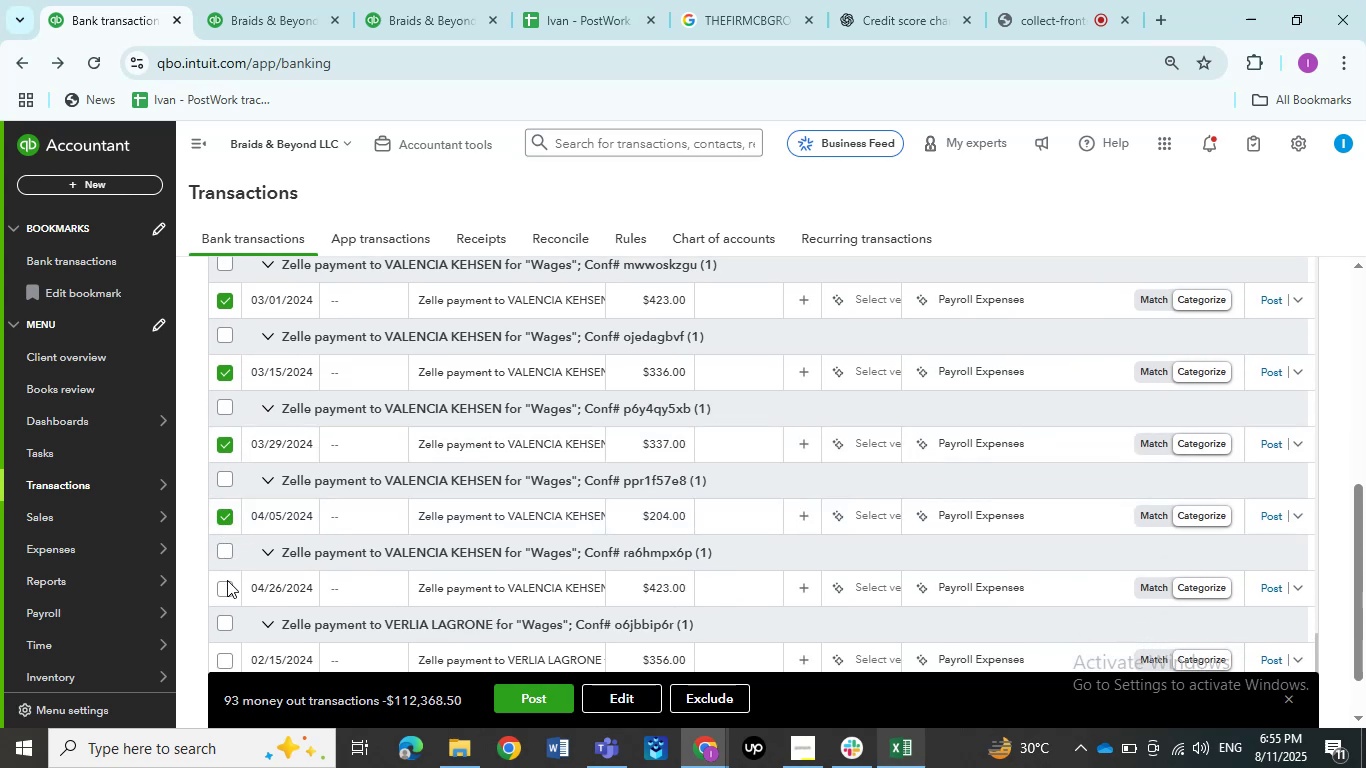 
left_click([227, 581])
 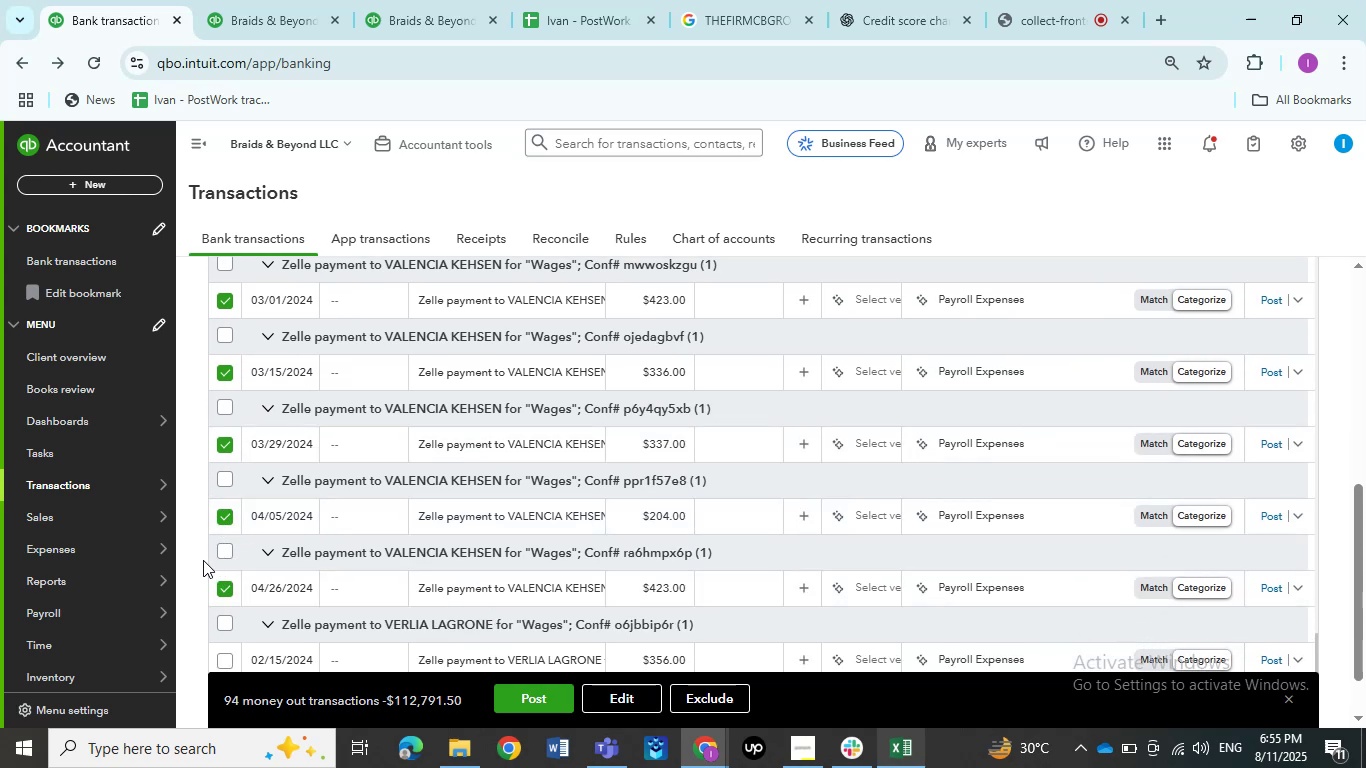 
scroll: coordinate [315, 507], scroll_direction: down, amount: 2.0
 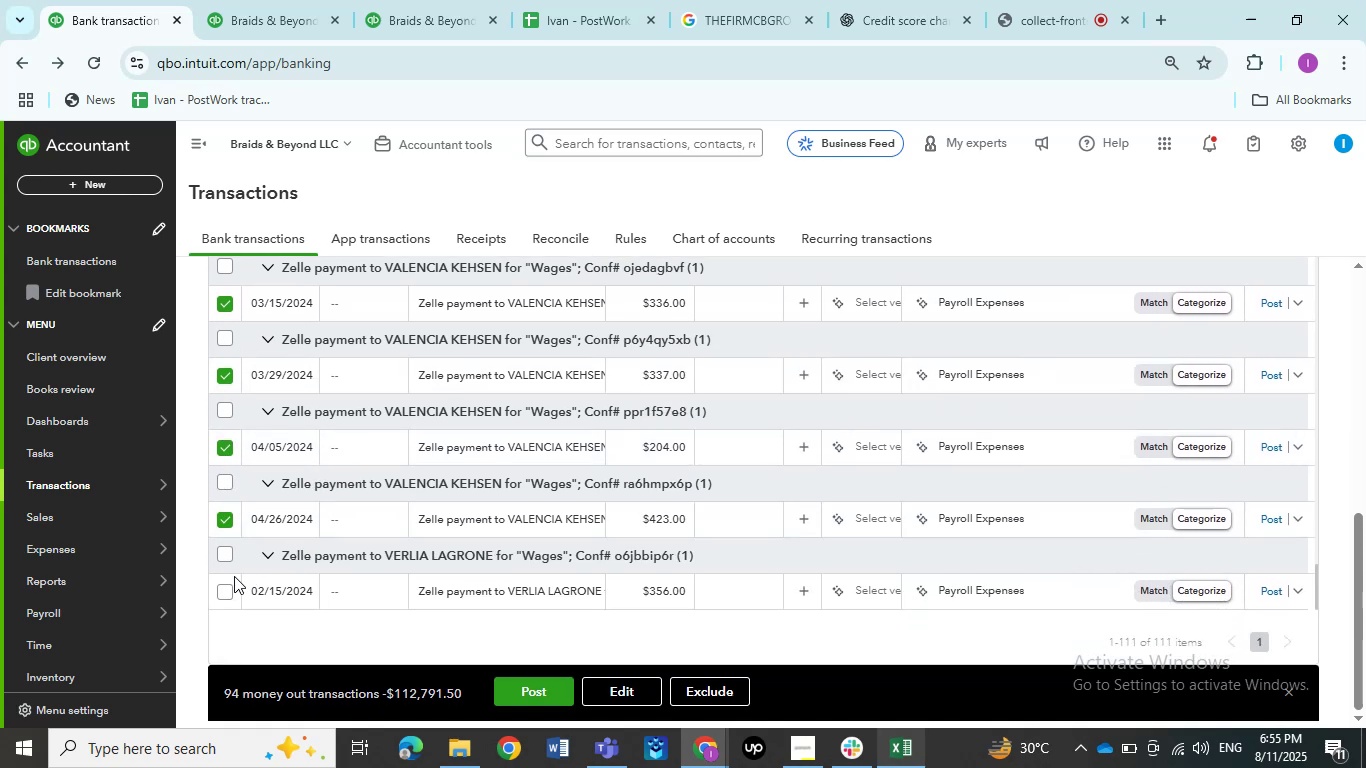 
left_click([229, 591])
 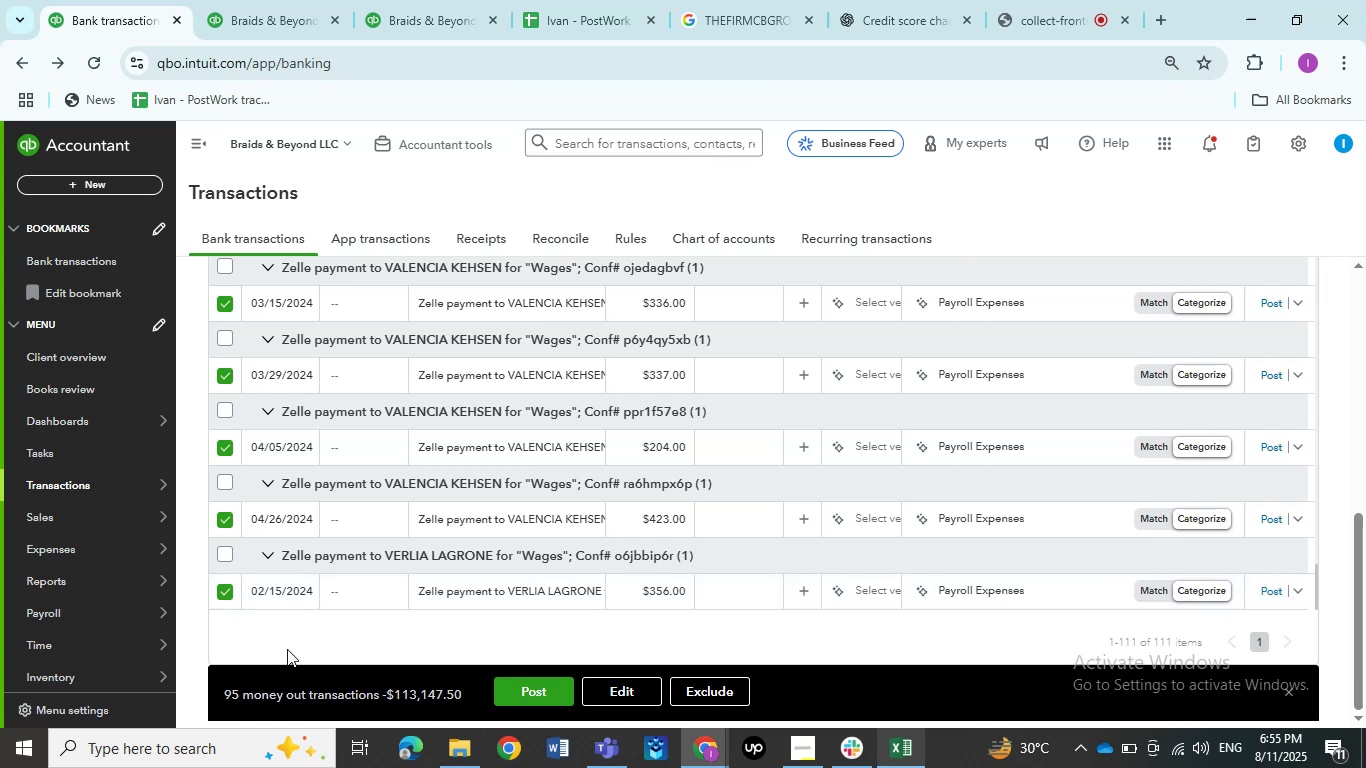 
wait(23.83)
 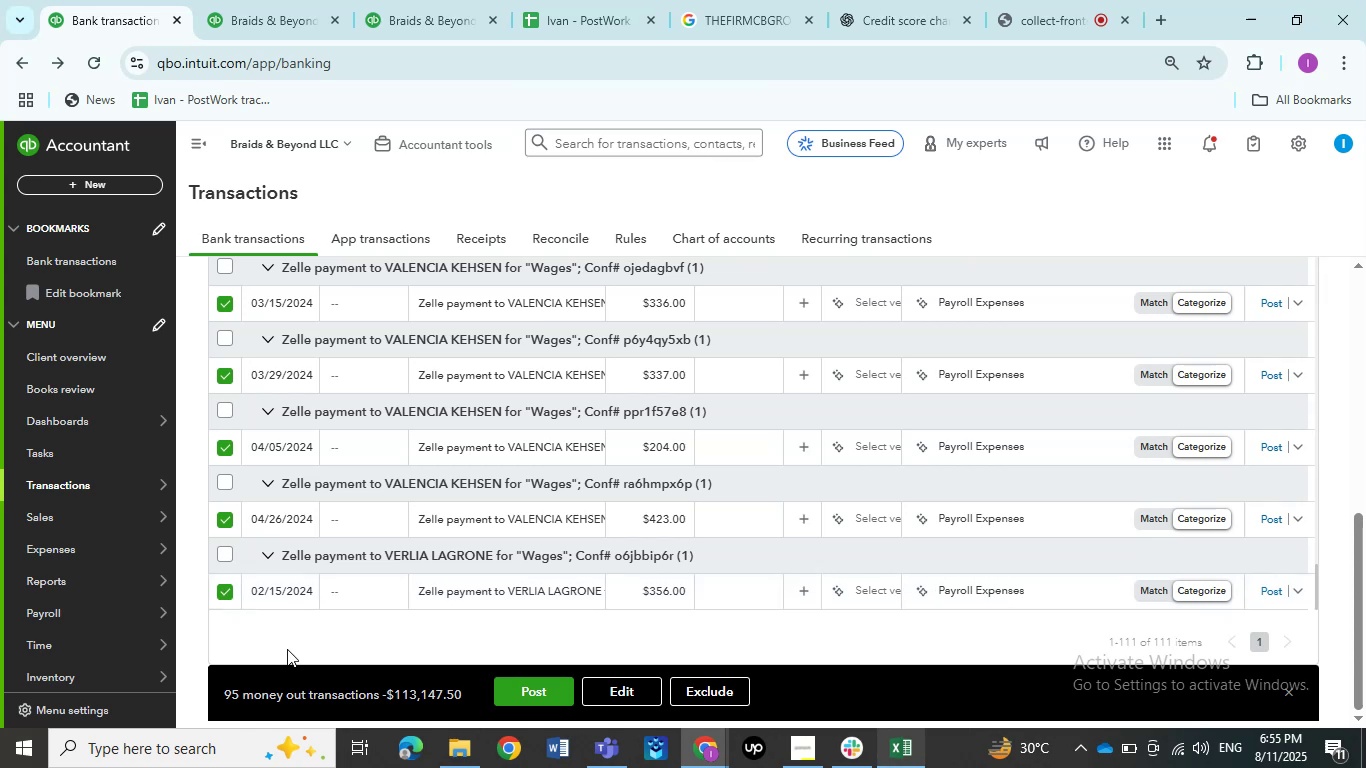 
scroll: coordinate [547, 552], scroll_direction: up, amount: 1.0
 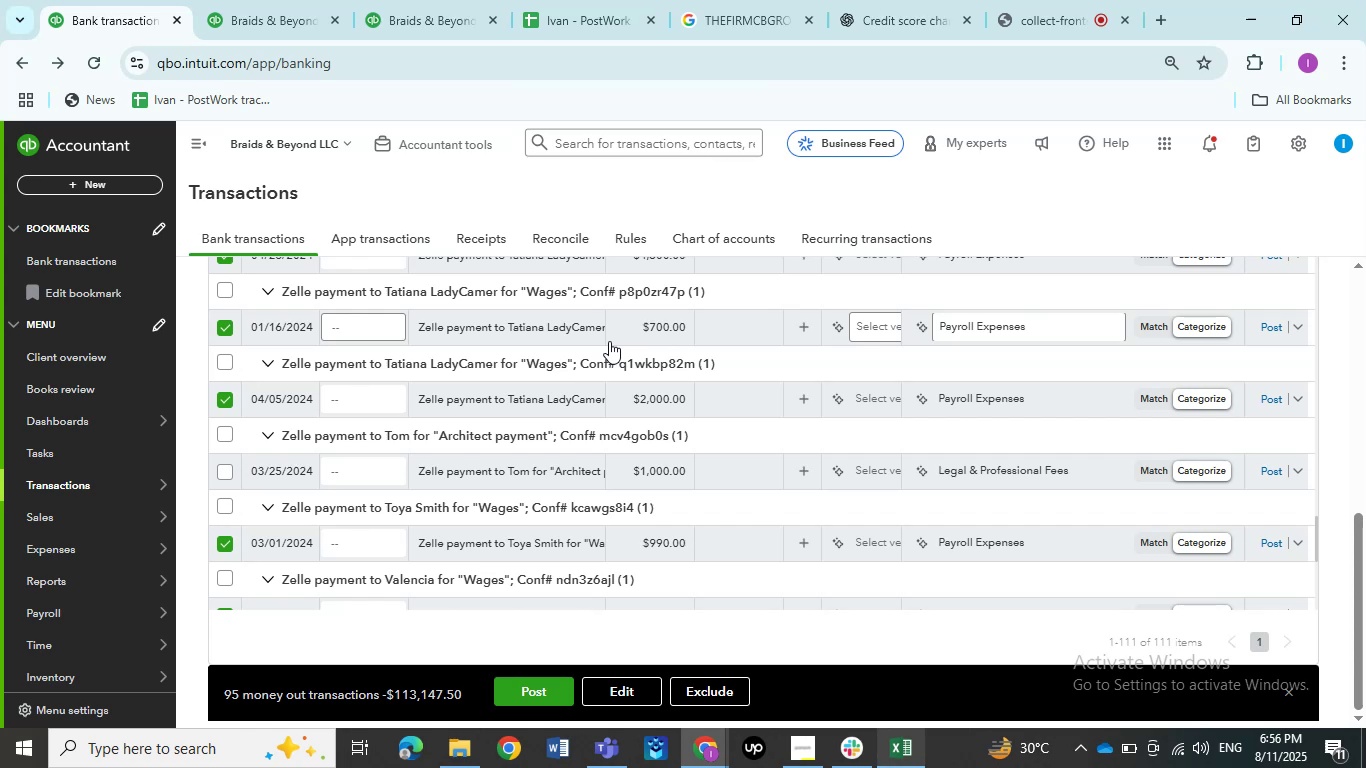 
wait(37.15)
 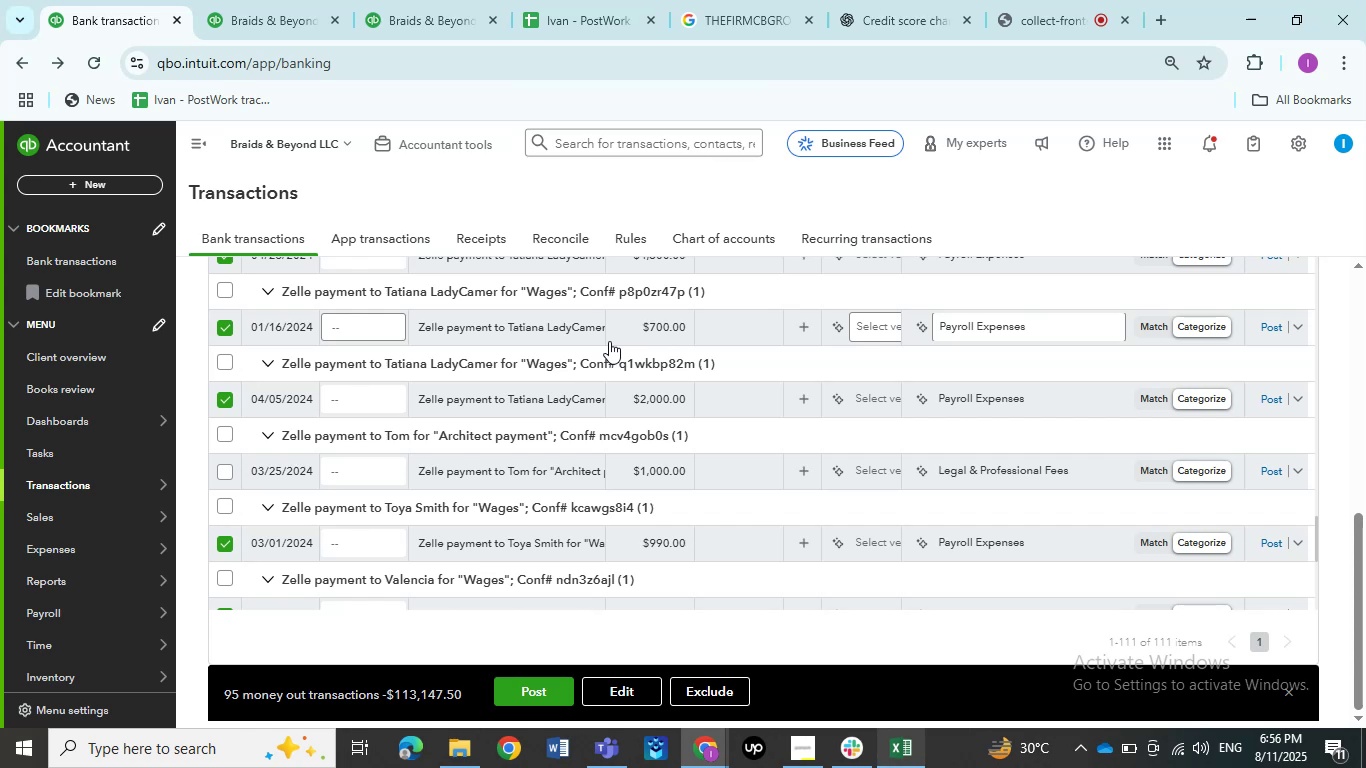 
scroll: coordinate [427, 407], scroll_direction: up, amount: 2.0
 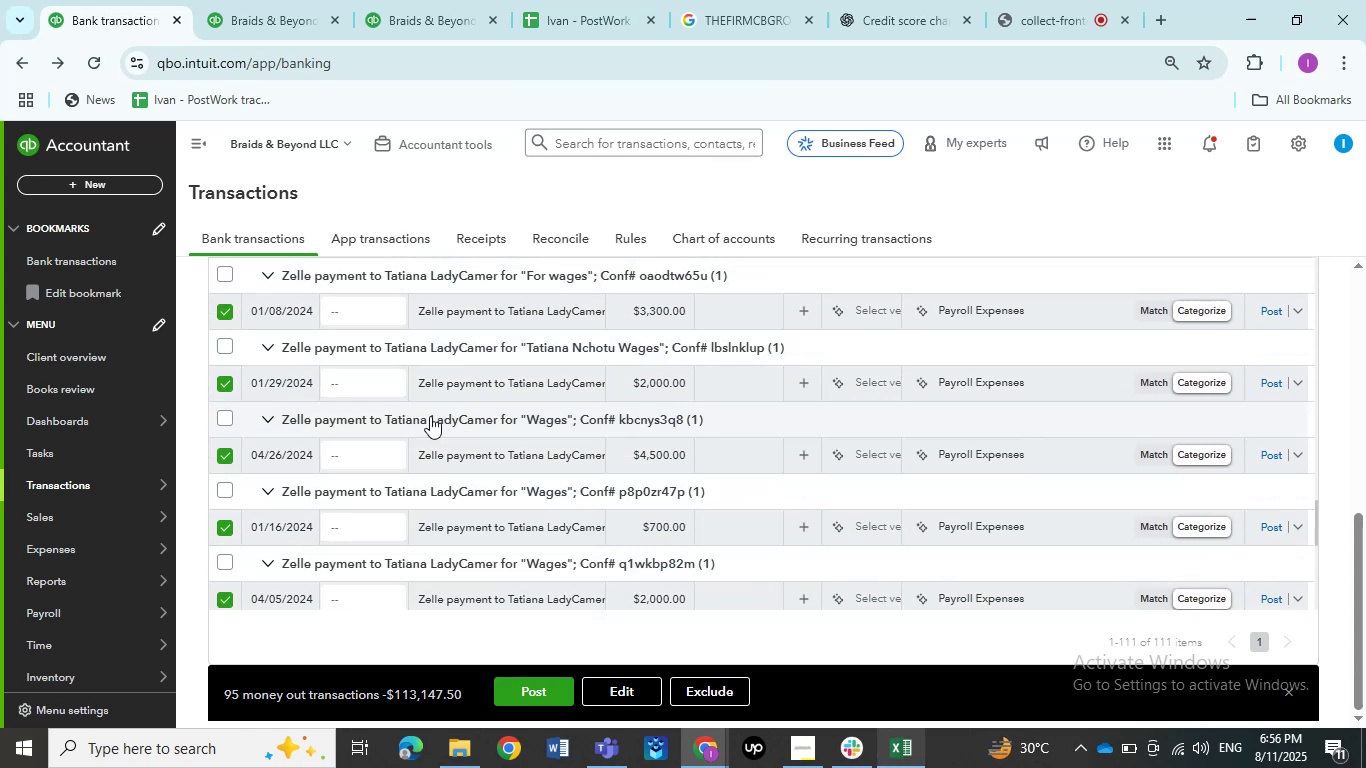 
wait(6.37)
 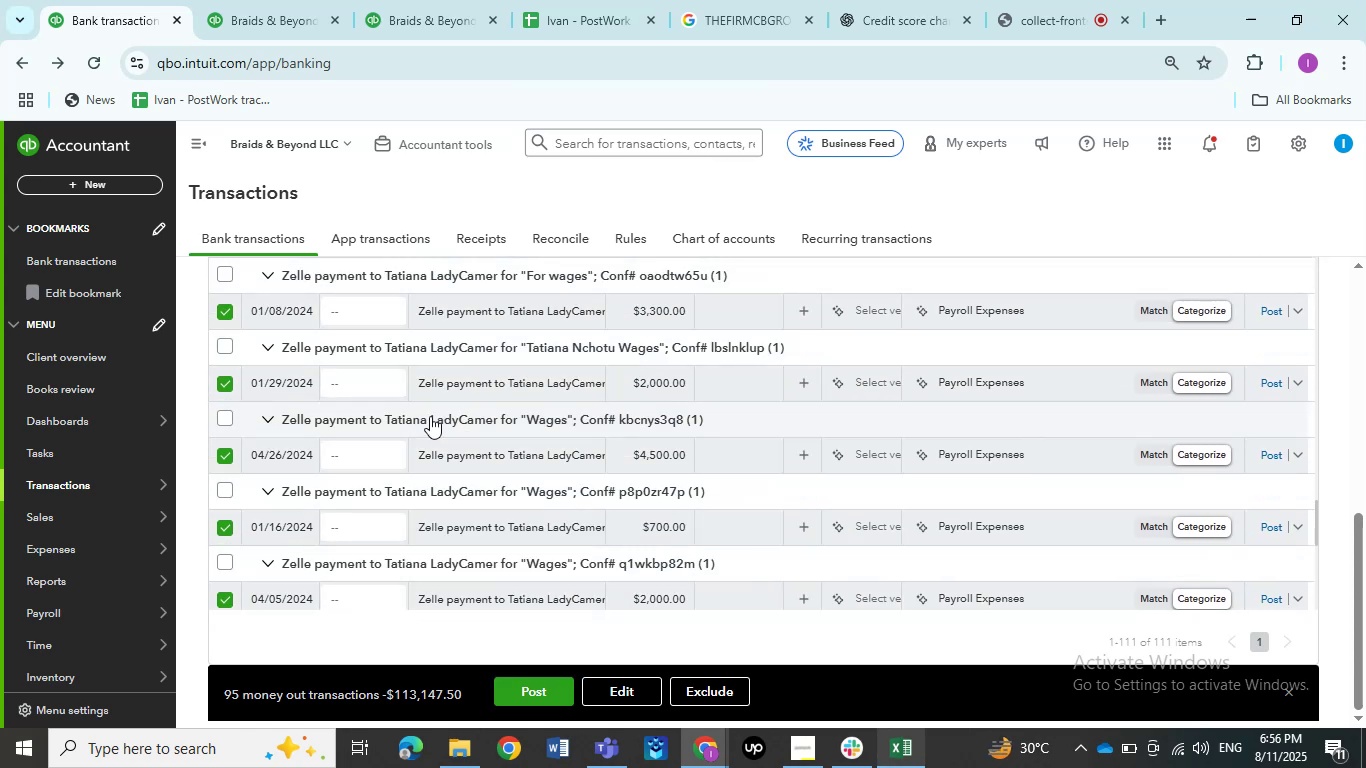 
scroll: coordinate [407, 487], scroll_direction: up, amount: 78.0
 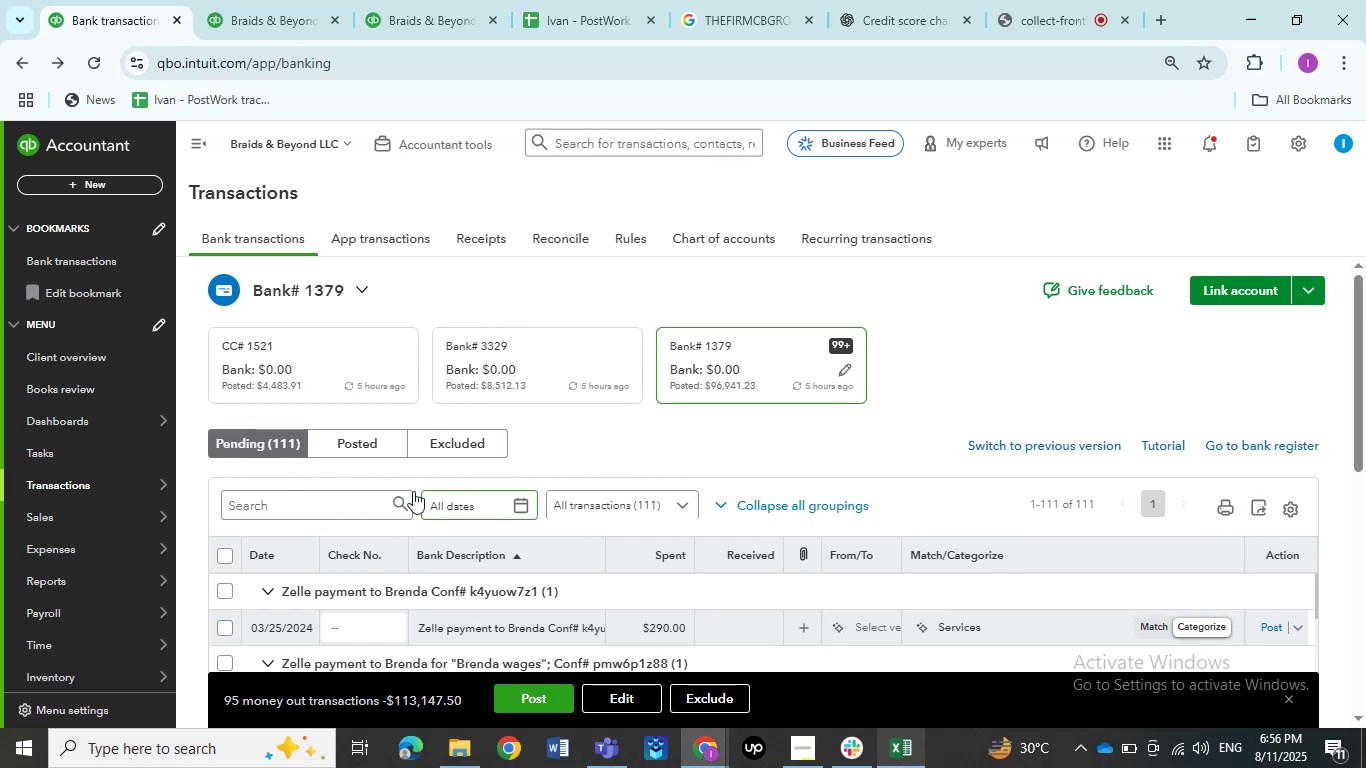 
left_click([370, 496])
 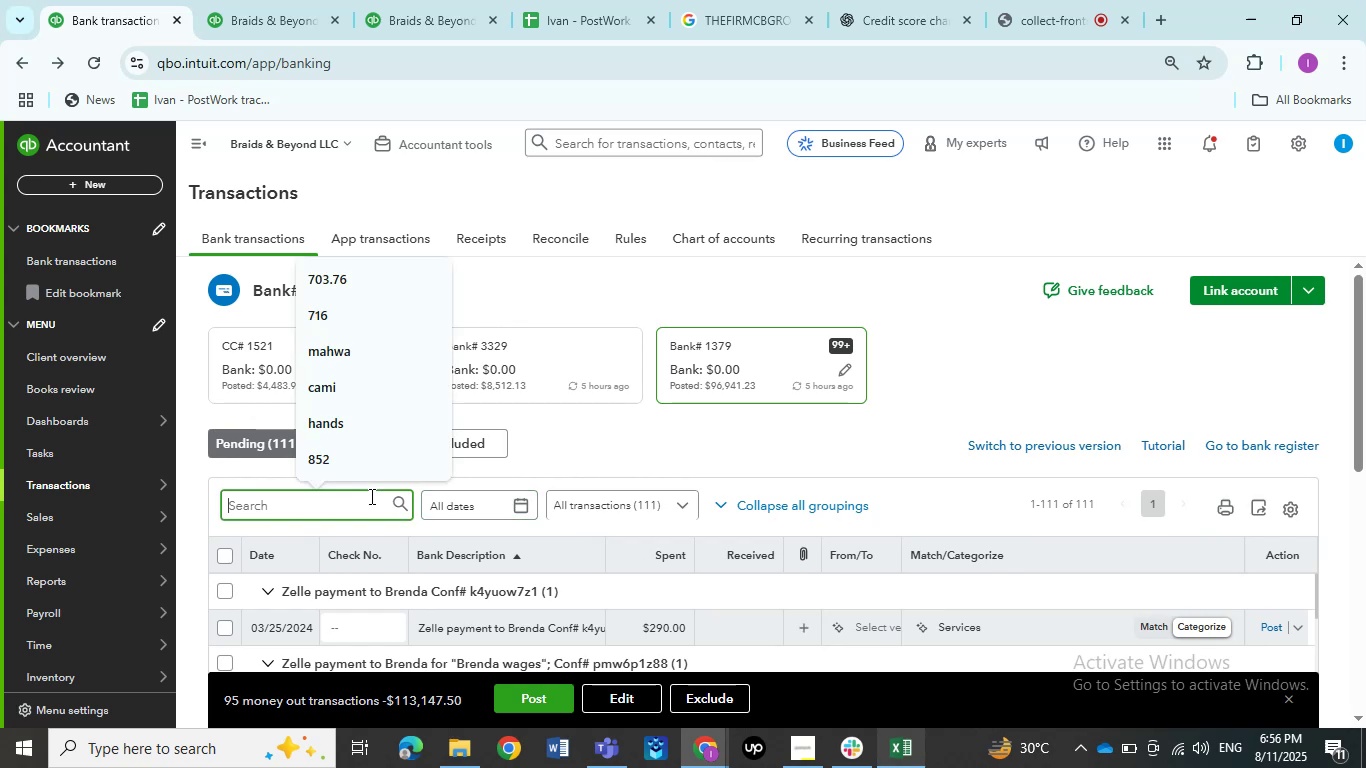 
type(wages)
 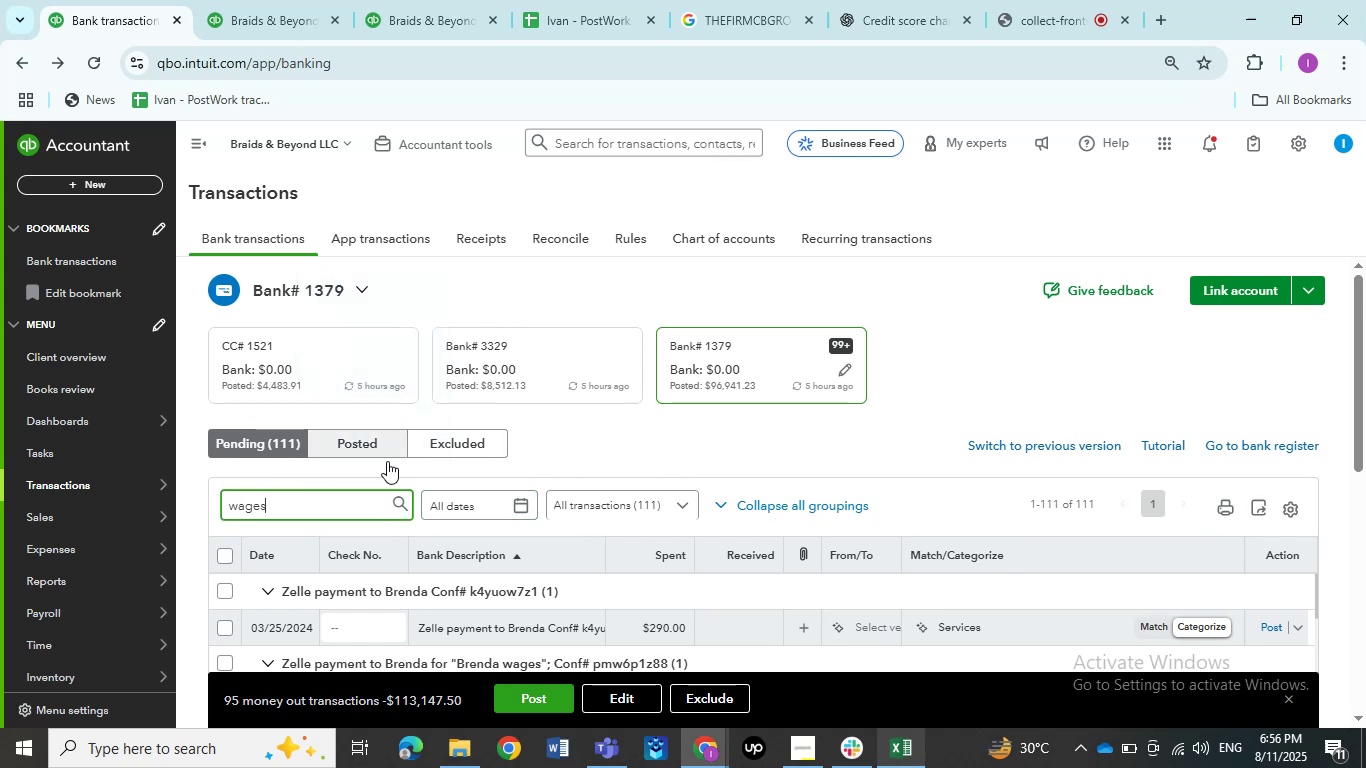 
key(Enter)
 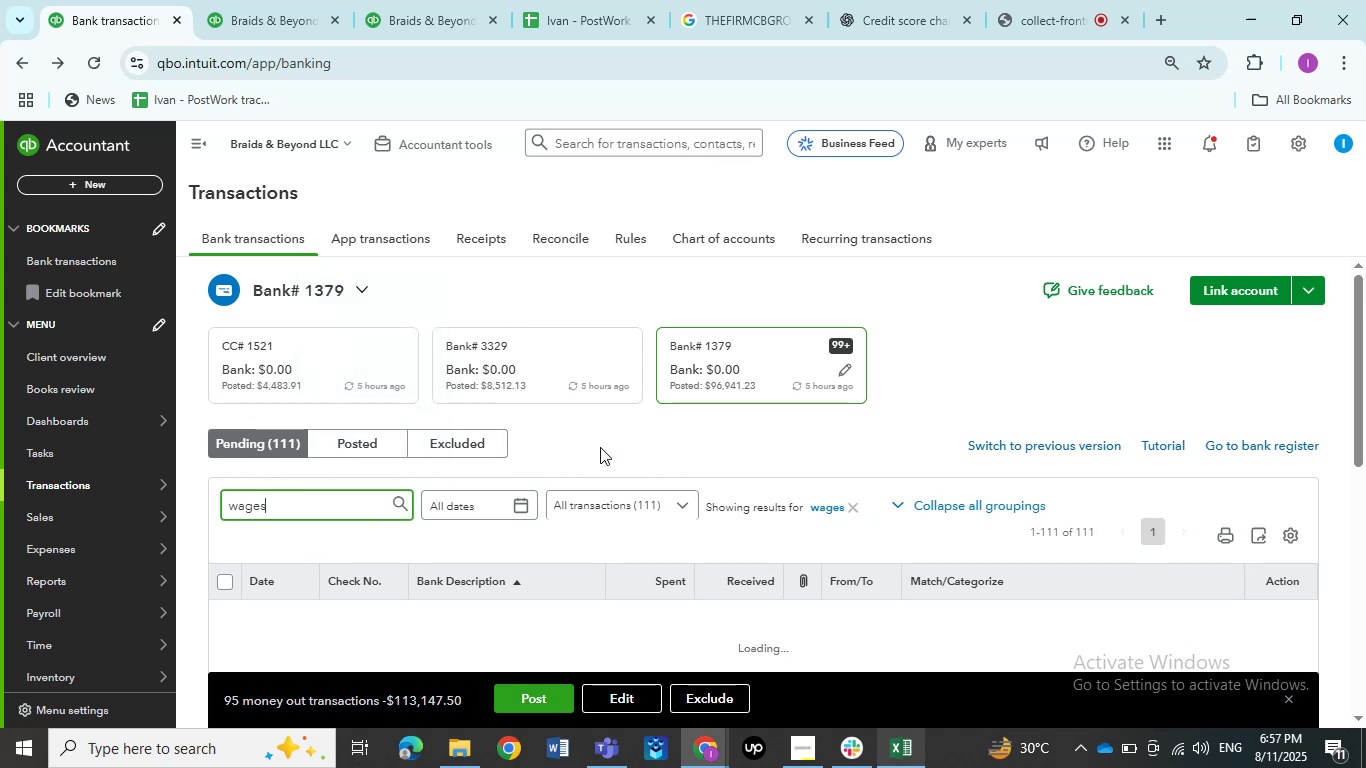 
wait(5.66)
 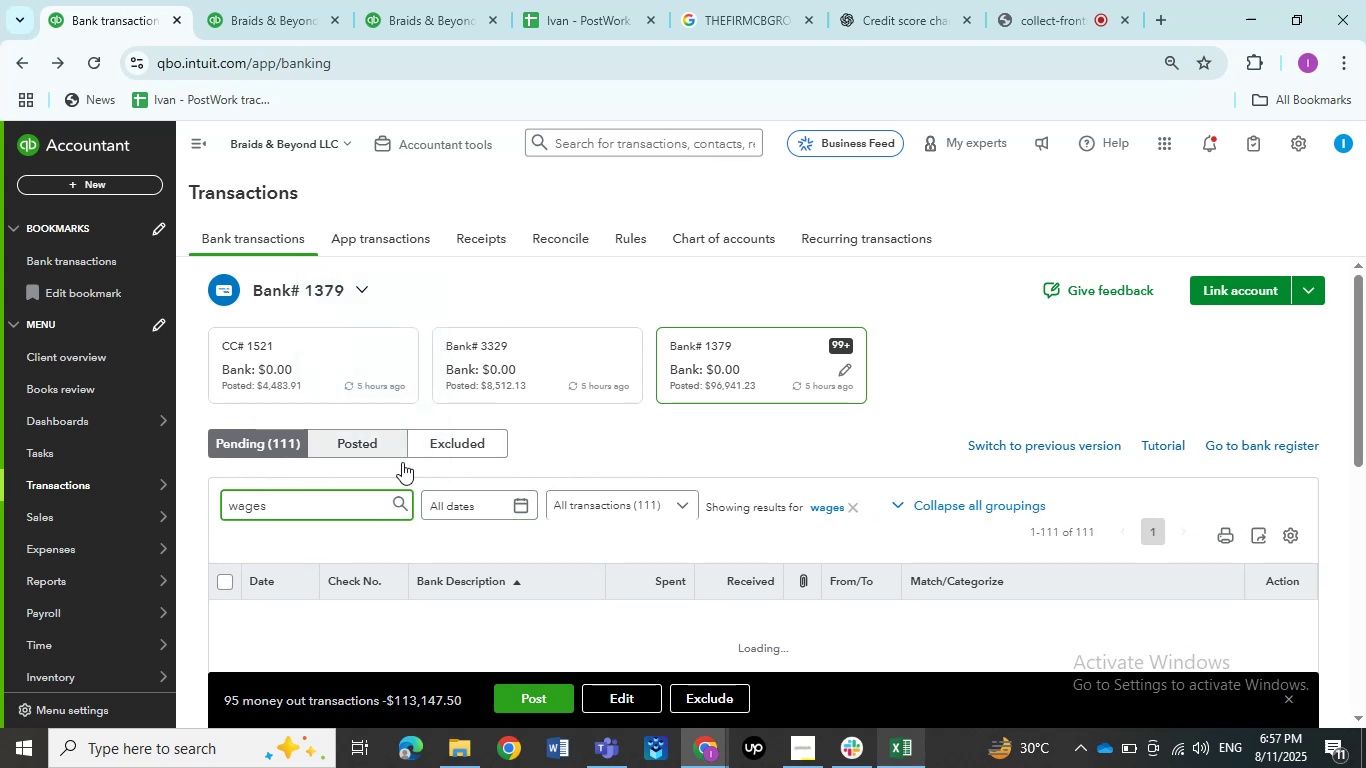 
scroll: coordinate [600, 447], scroll_direction: down, amount: 1.0
 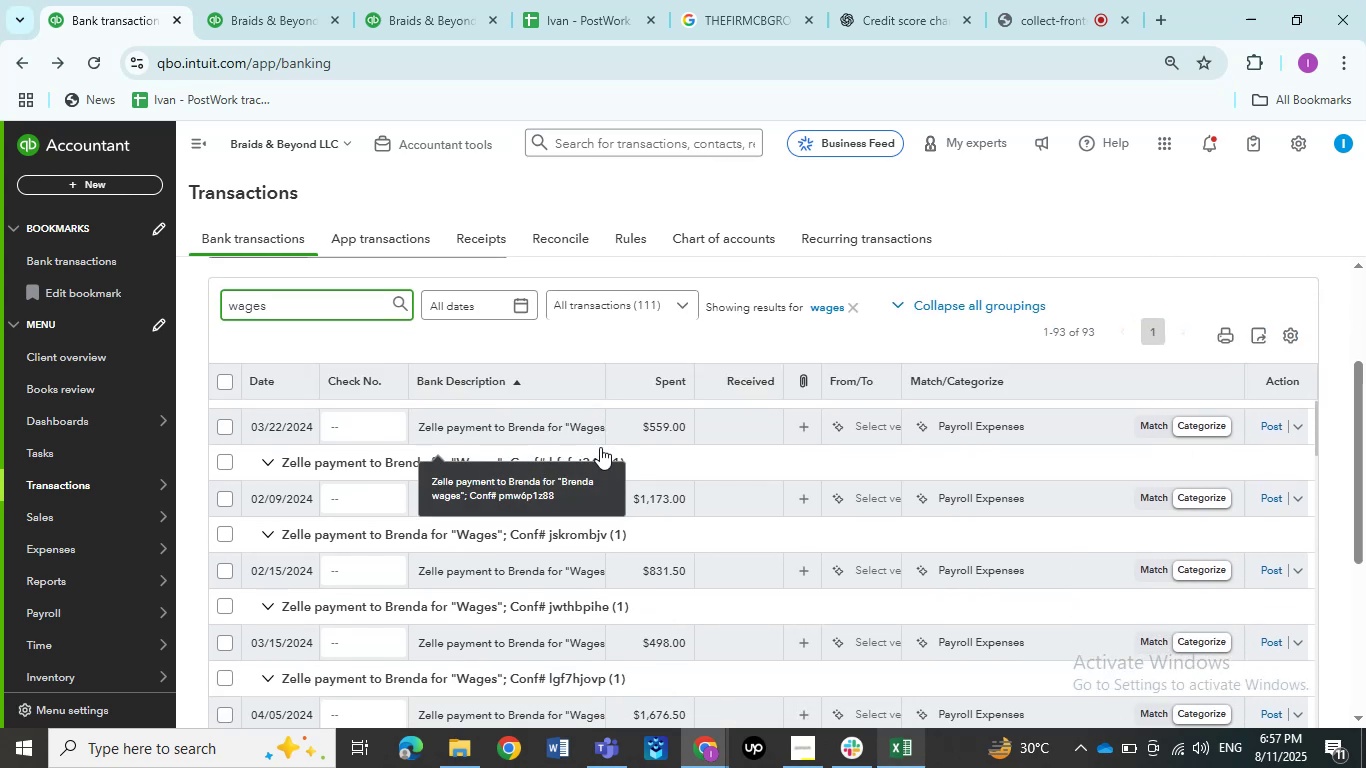 
scroll: coordinate [600, 447], scroll_direction: up, amount: 2.0
 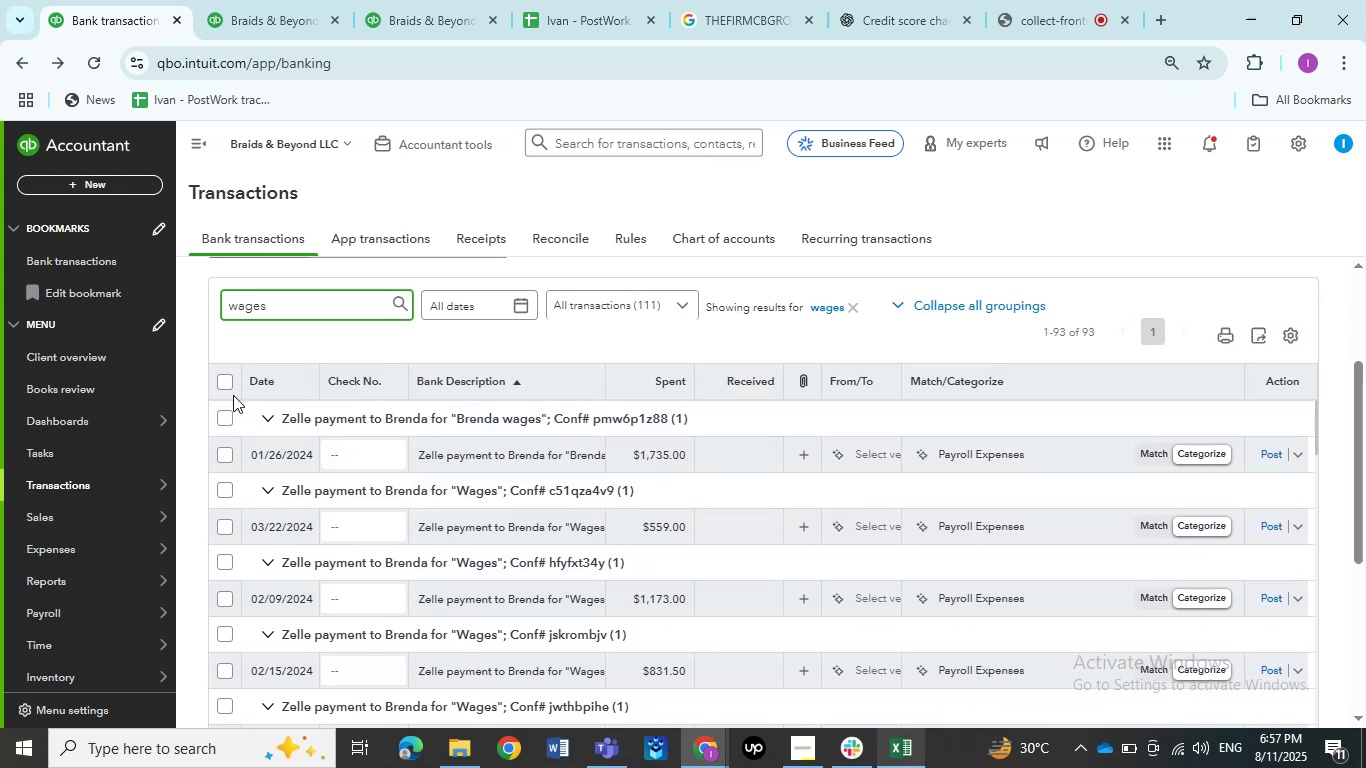 
left_click([228, 382])
 